 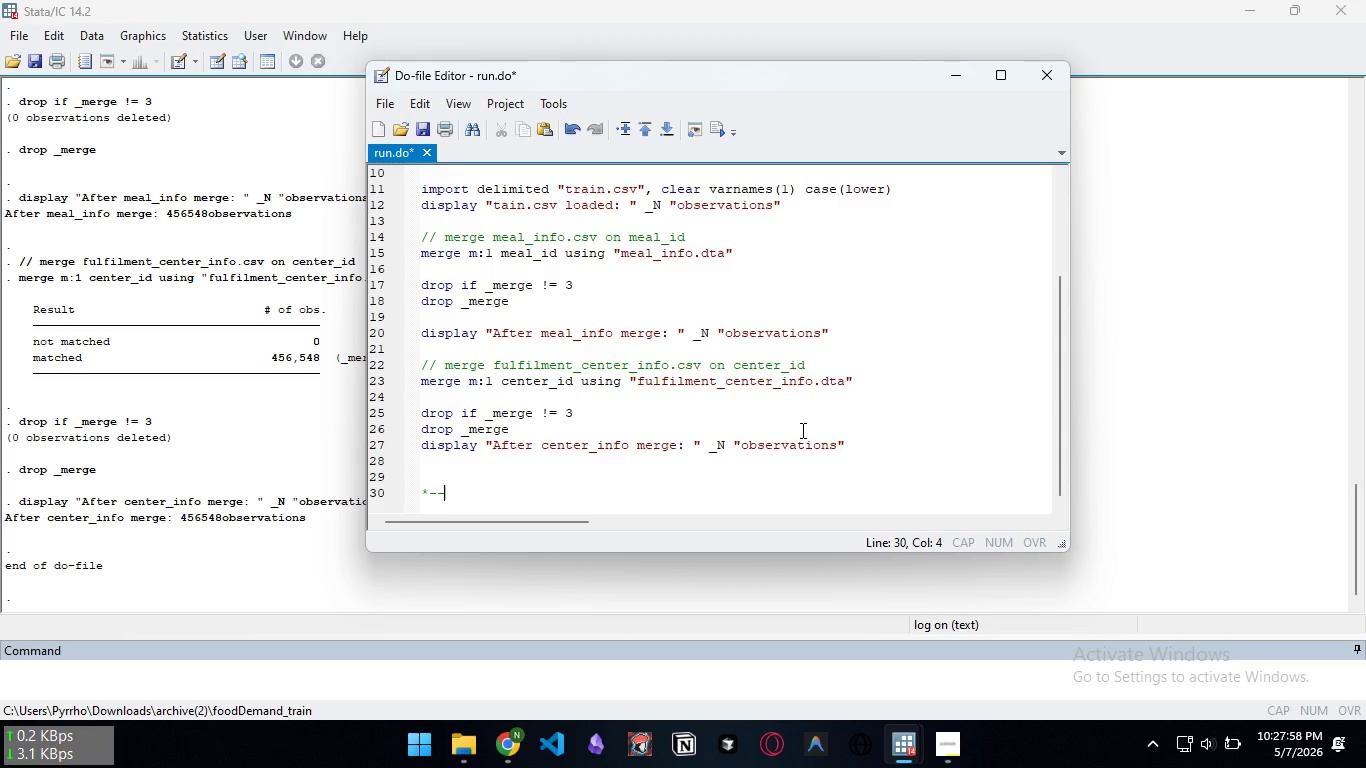 
key(NumpadSubtract)
 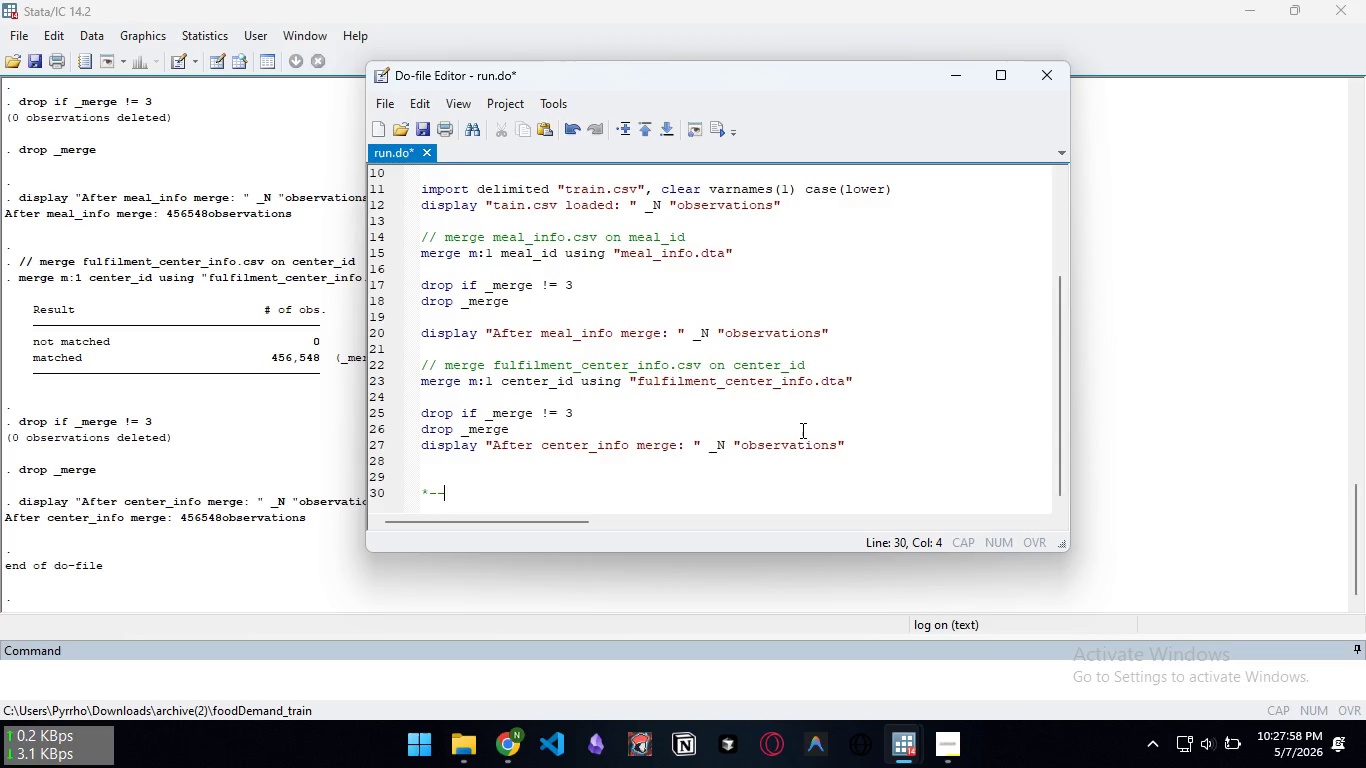 
key(NumpadSubtract)
 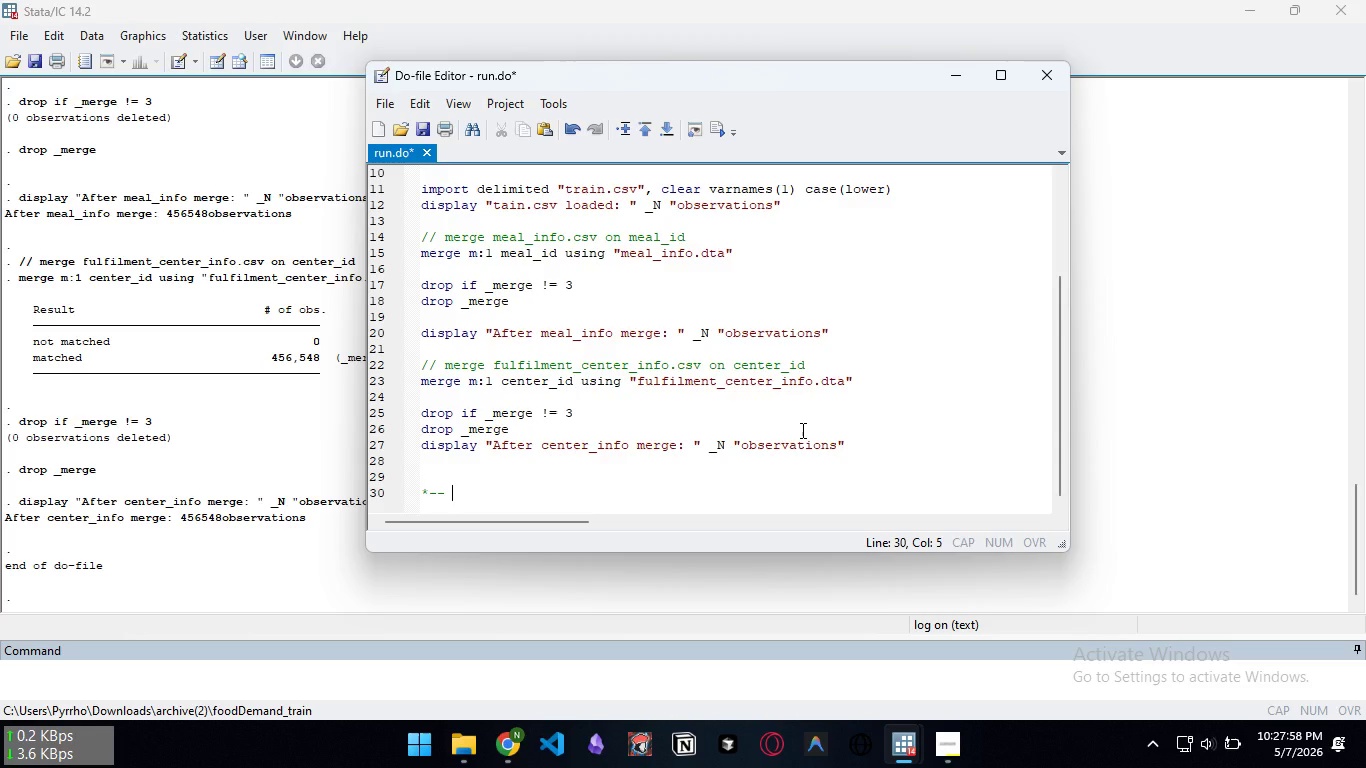 
key(Space)
 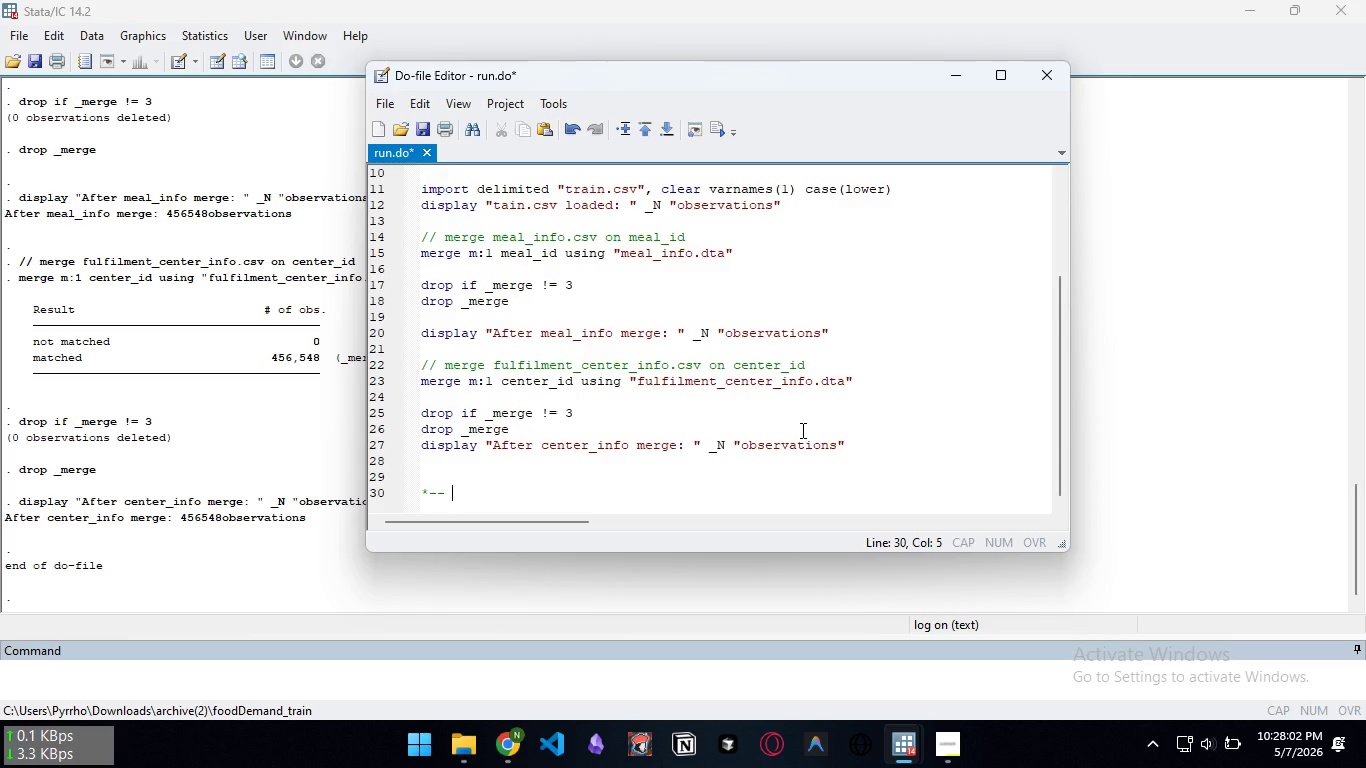 
wait(8.78)
 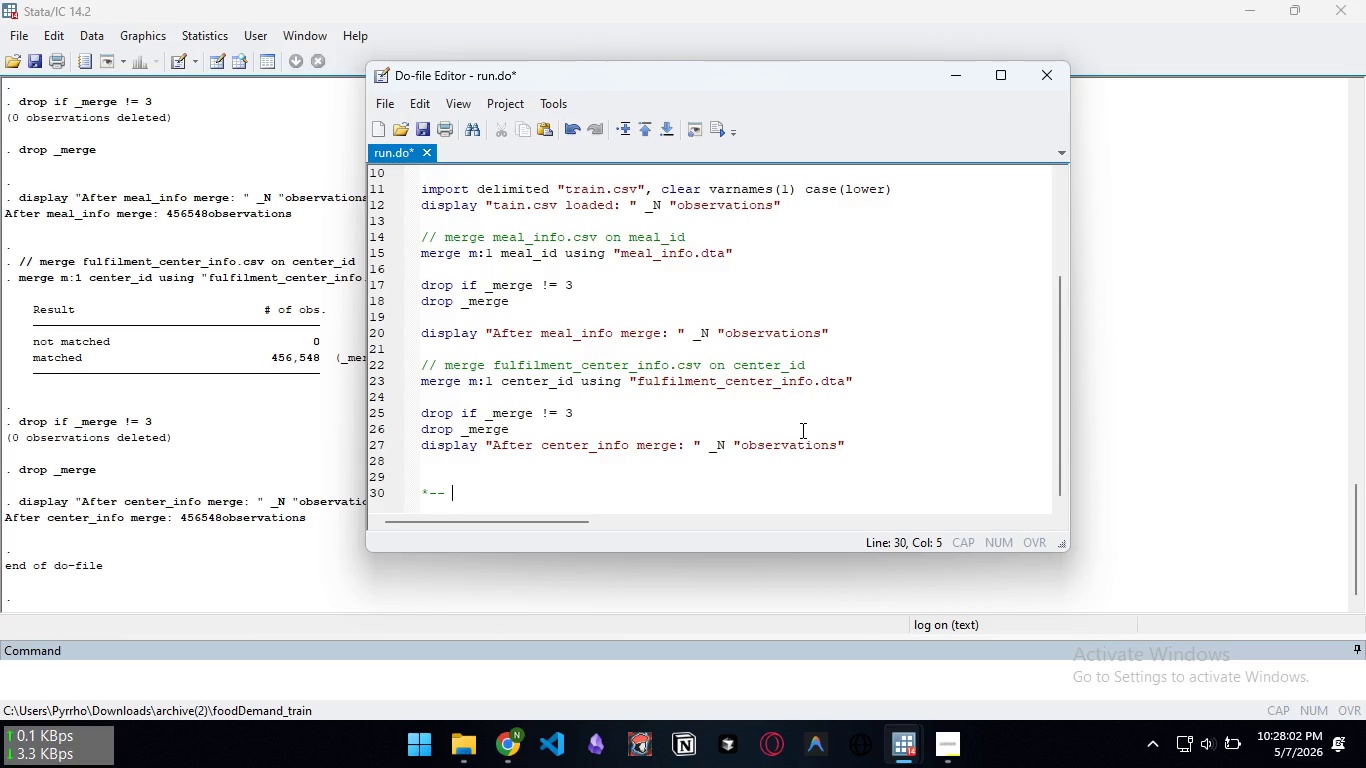 
type(Variable Construction)
 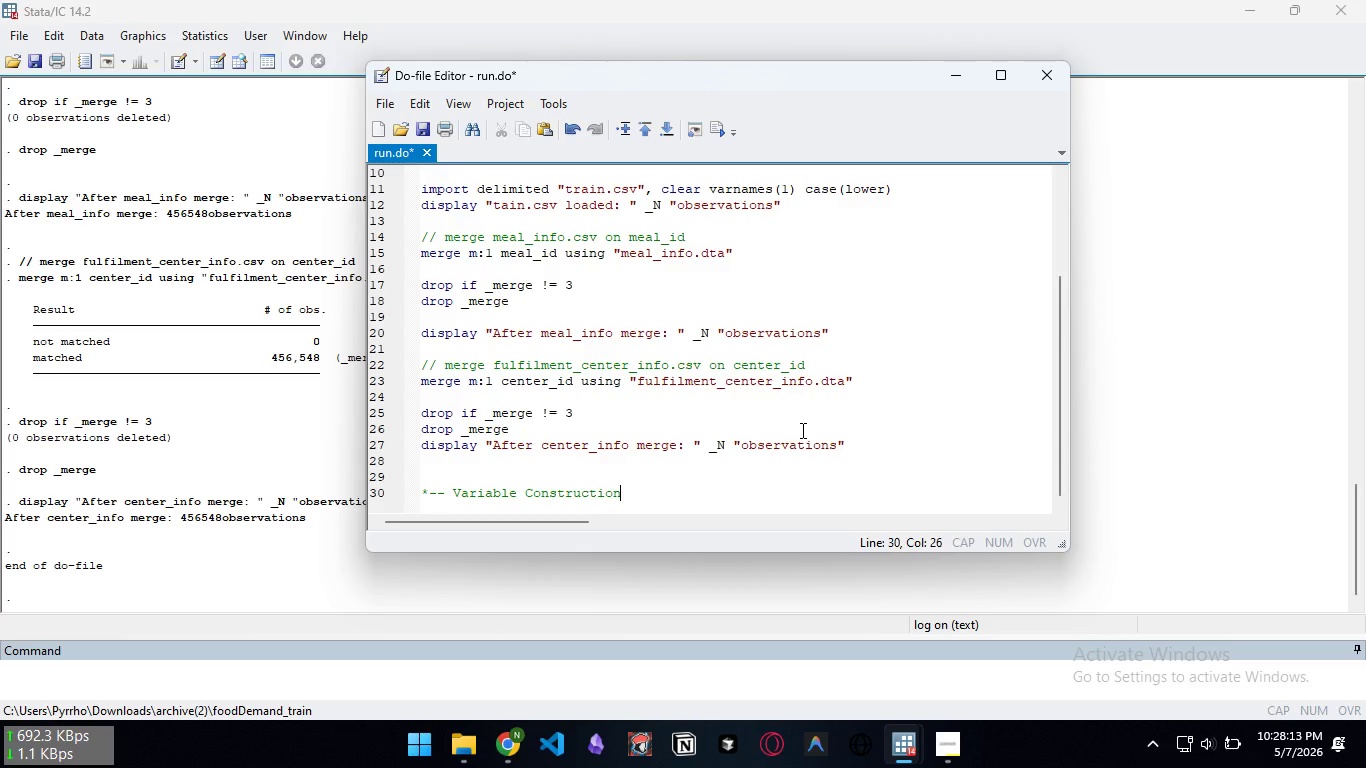 
key(Enter)
 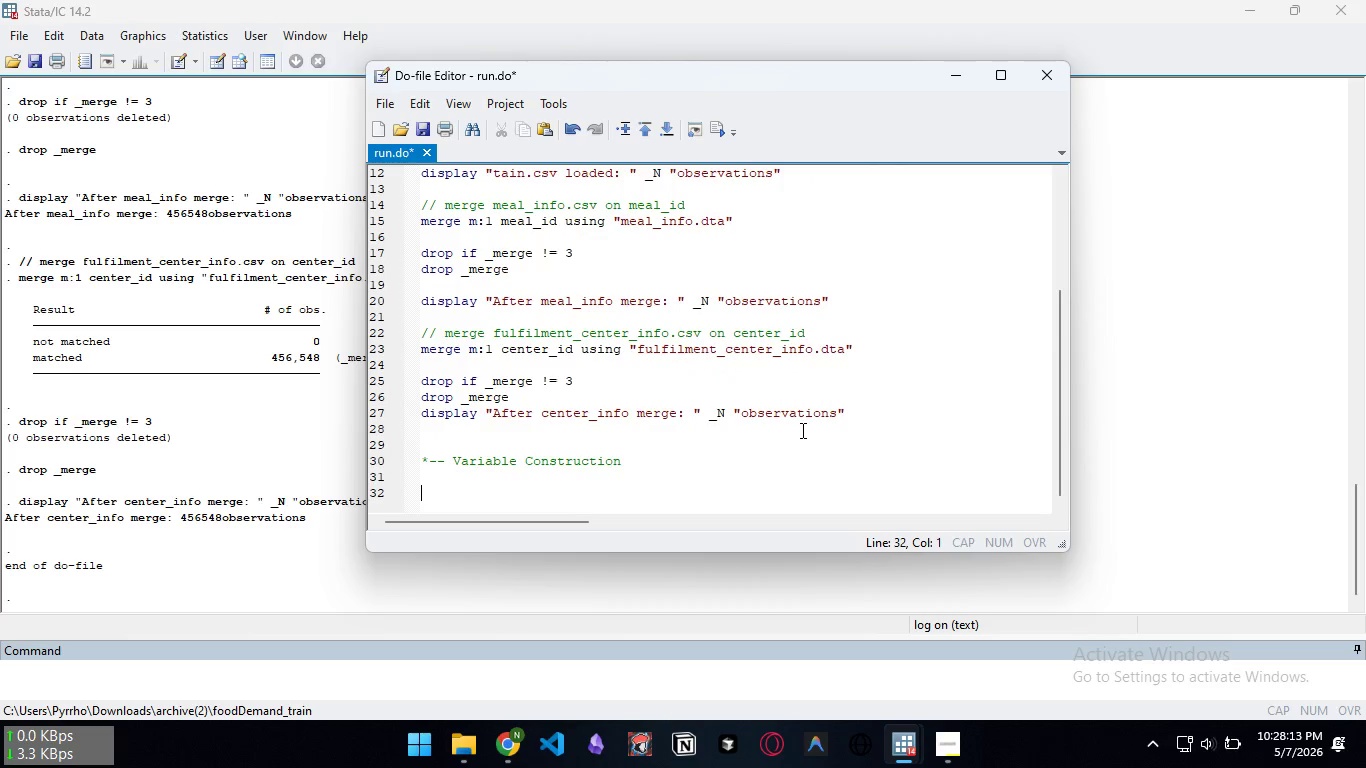 
key(Enter)
 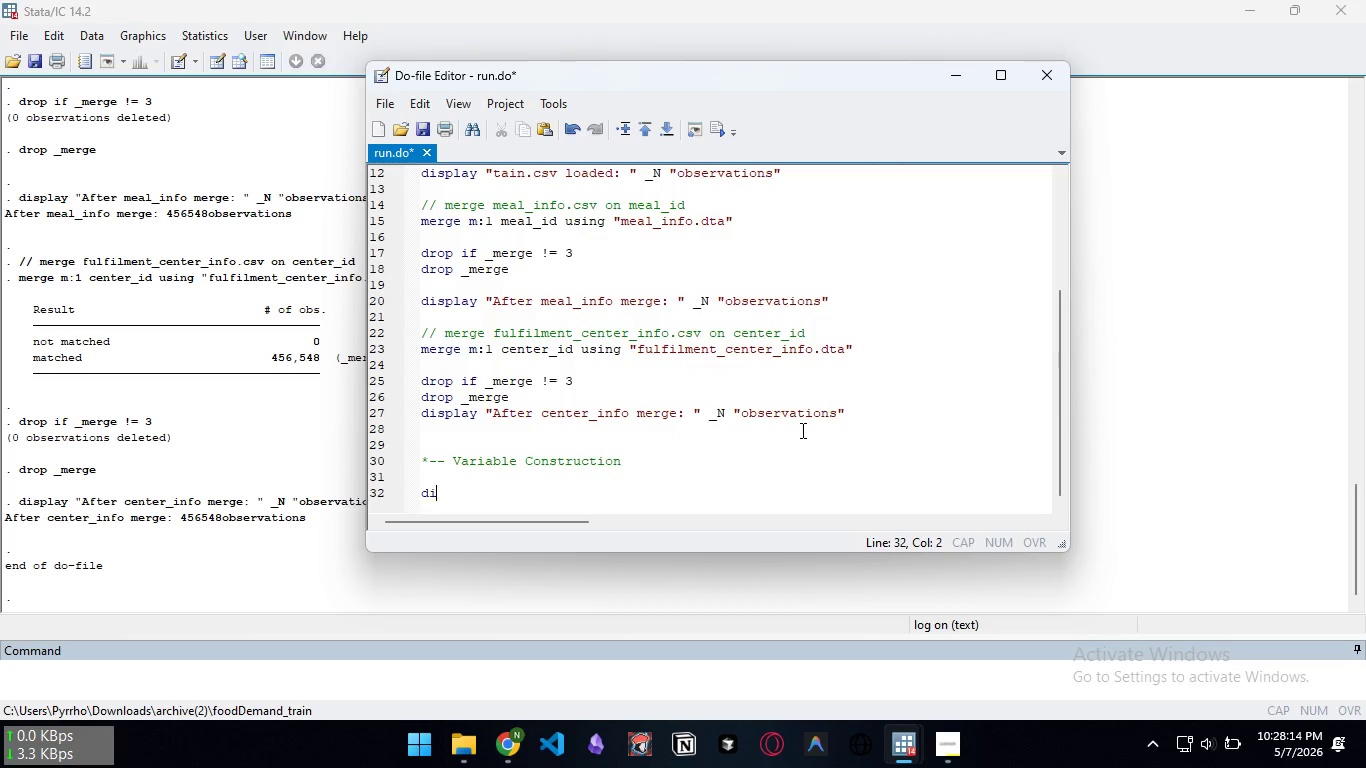 
type(display)
 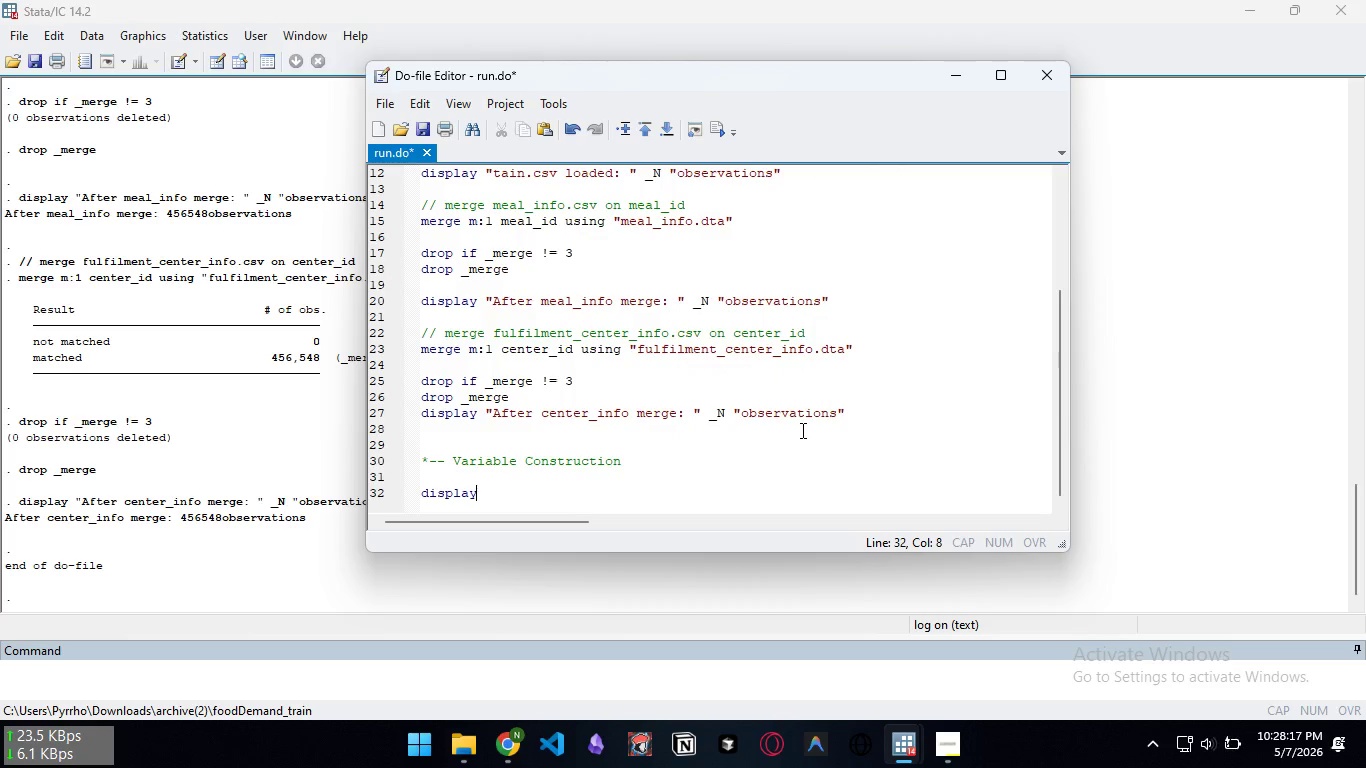 
type( "Variable Construction")
 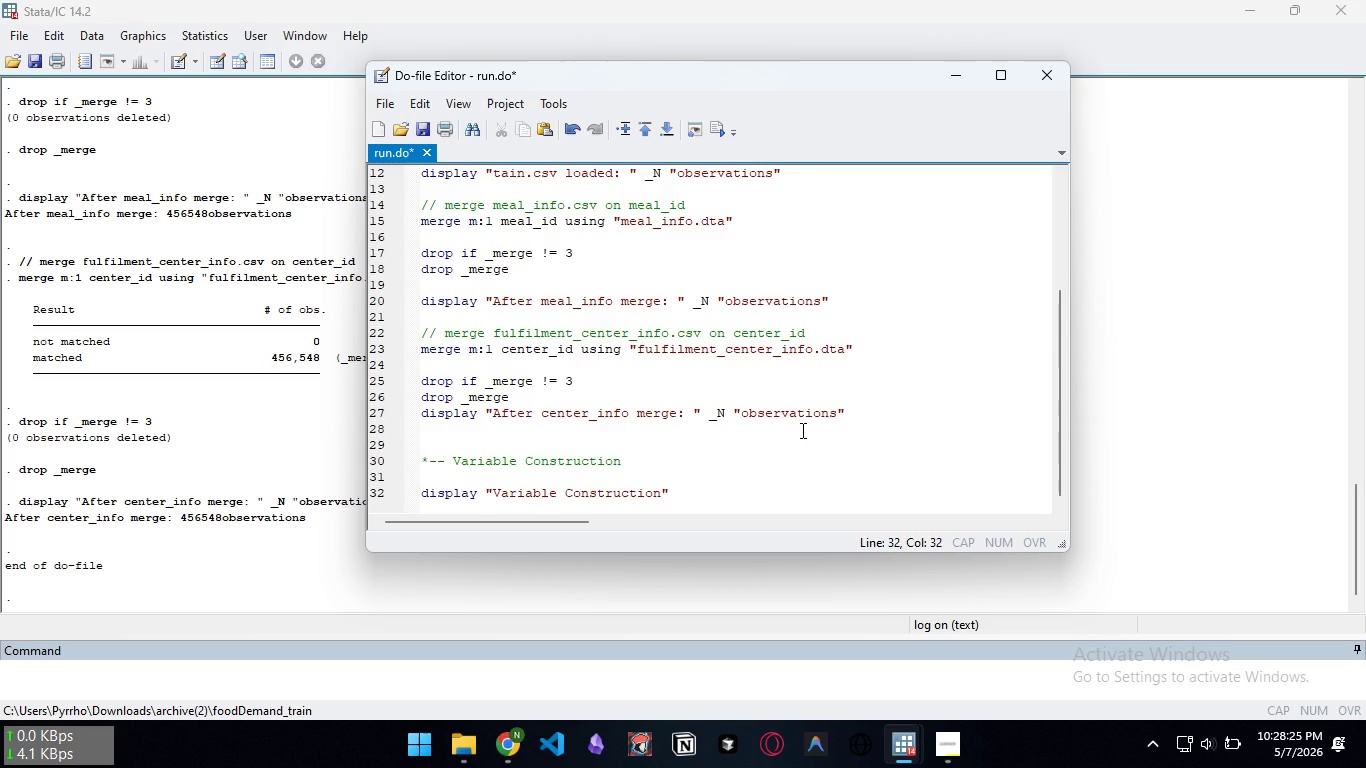 
key(Enter)
 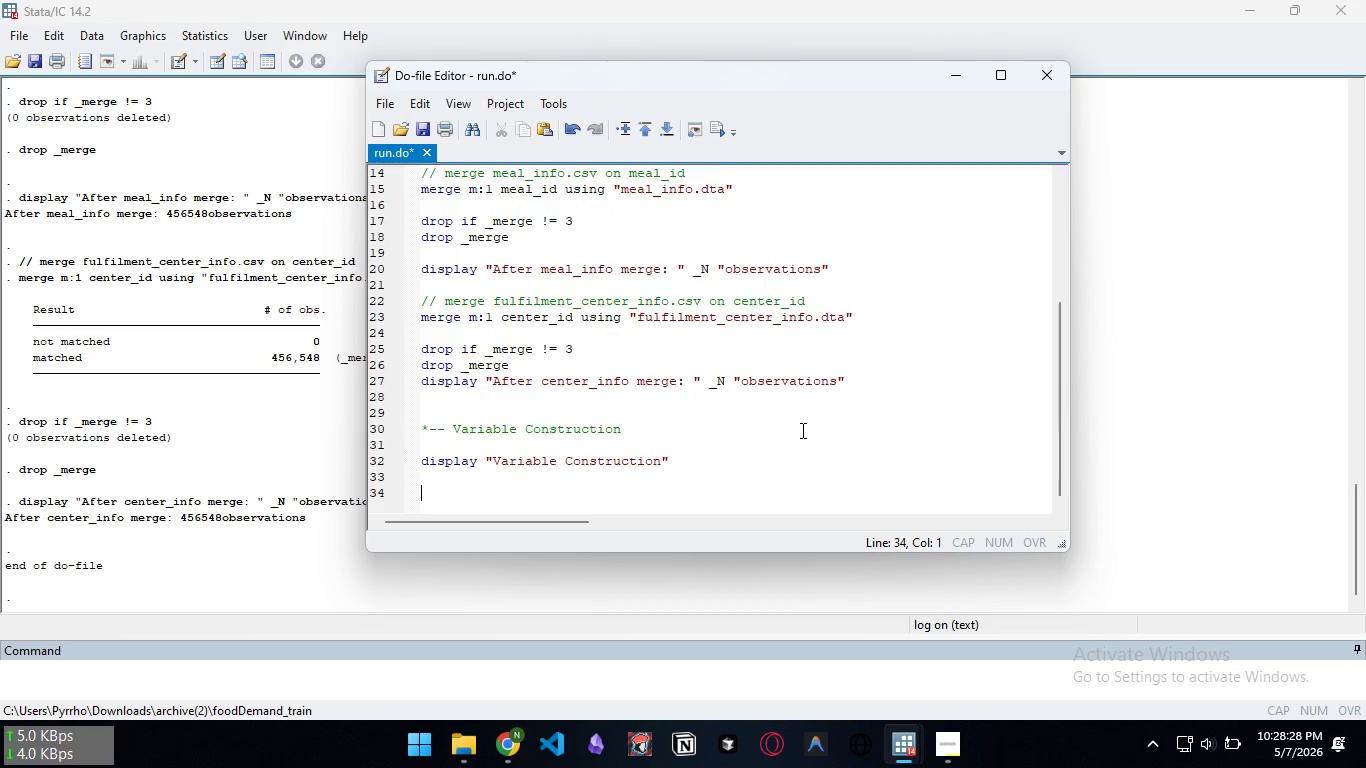 
key(Enter)
 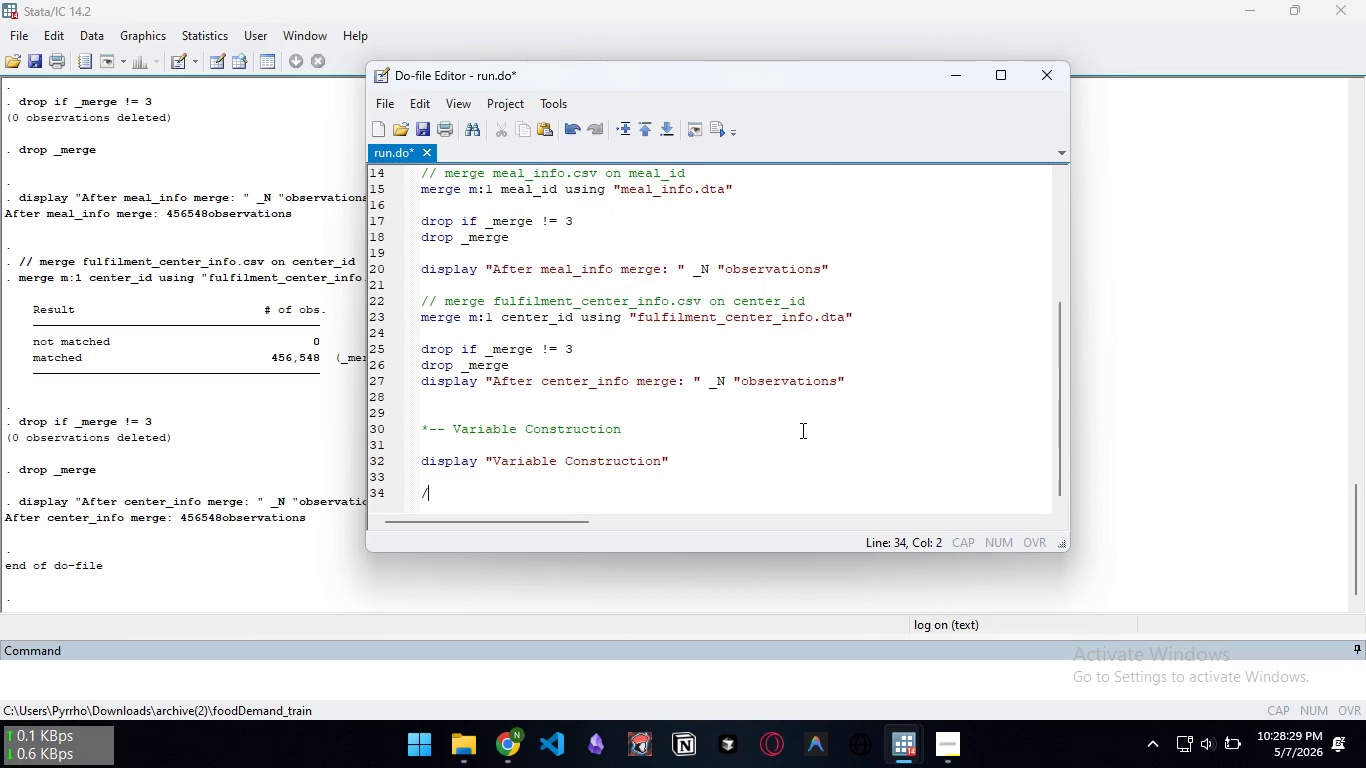 
type(//Prove)
key(Backspace)
key(Backspace)
key(Backspace)
key(Backspace)
key(Backspace)
type( Provenance)
 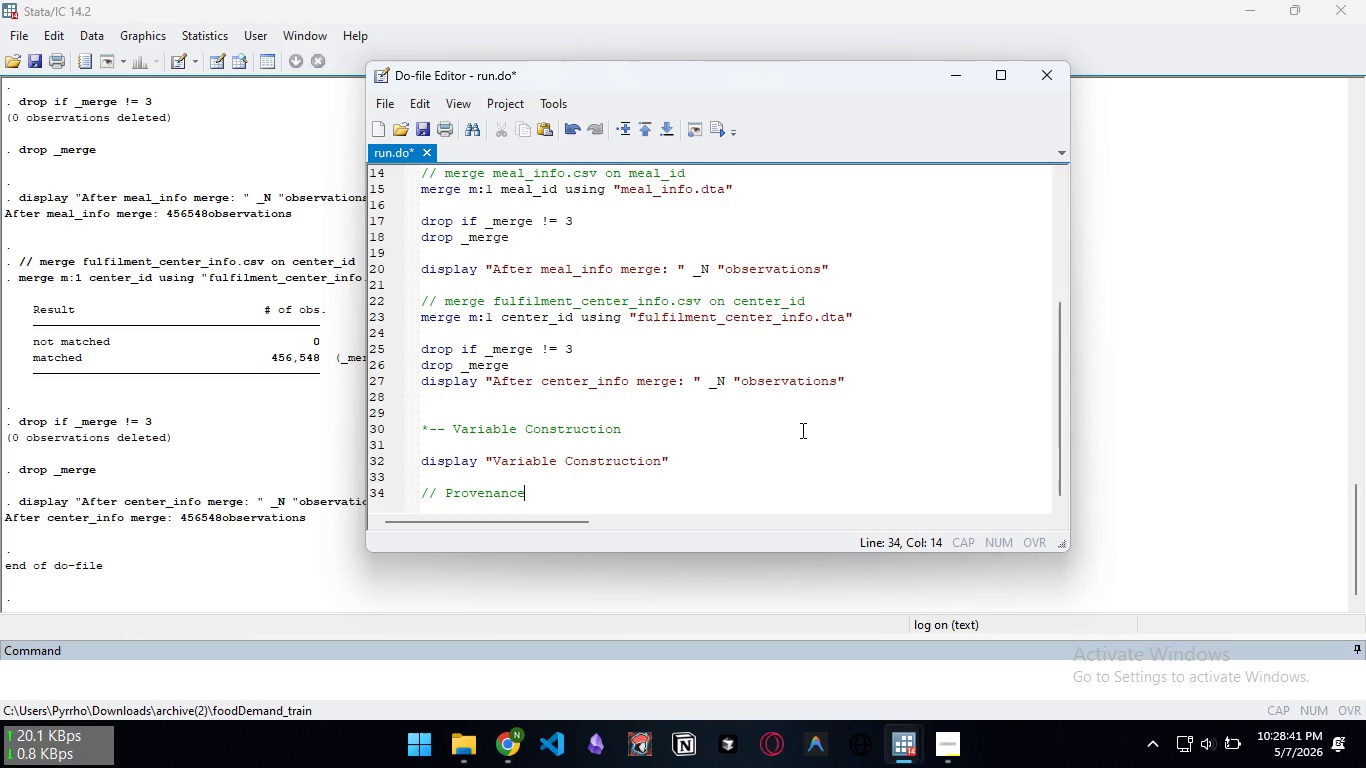 
type(Bran)
key(Backspace)
key(Backspace)
key(Backspace)
key(Backspace)
type( Branding )
 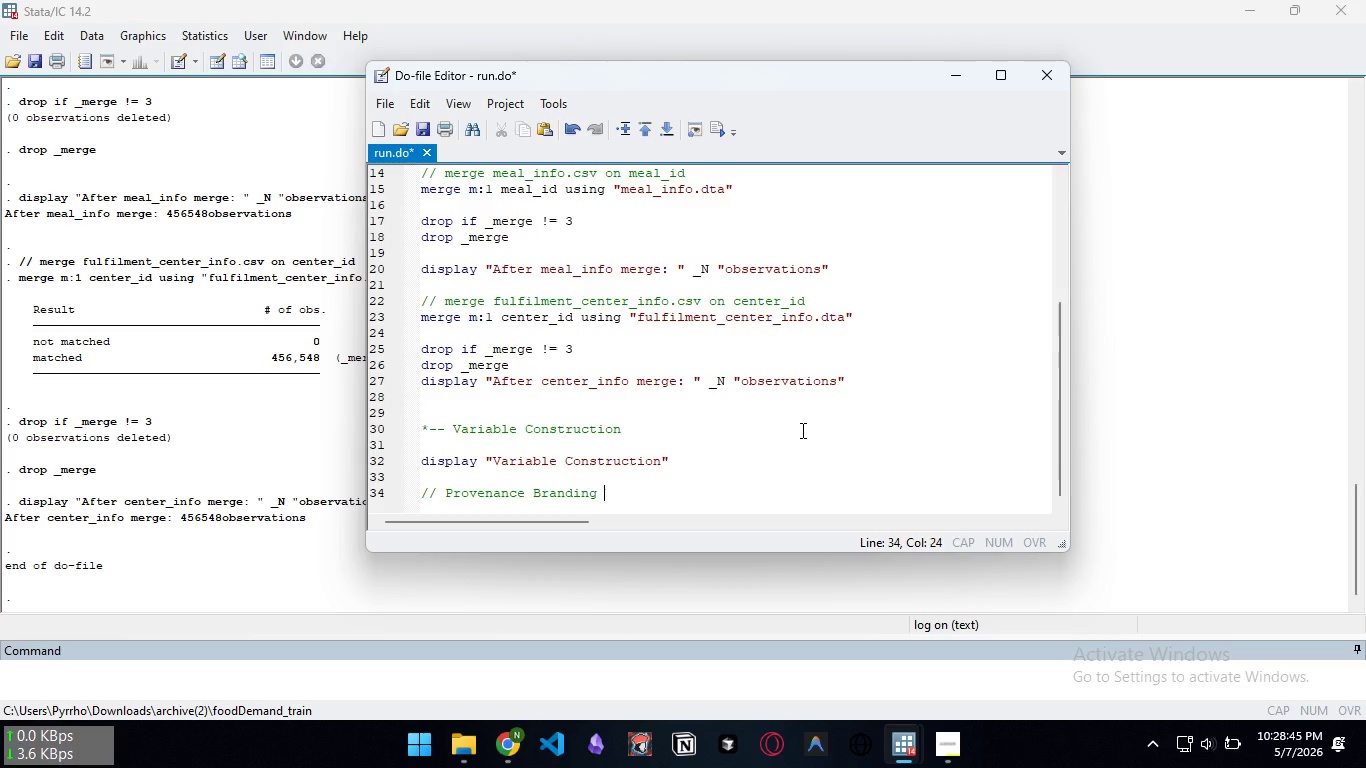 
hold_key(key=ShiftLeft, duration=1.51)
 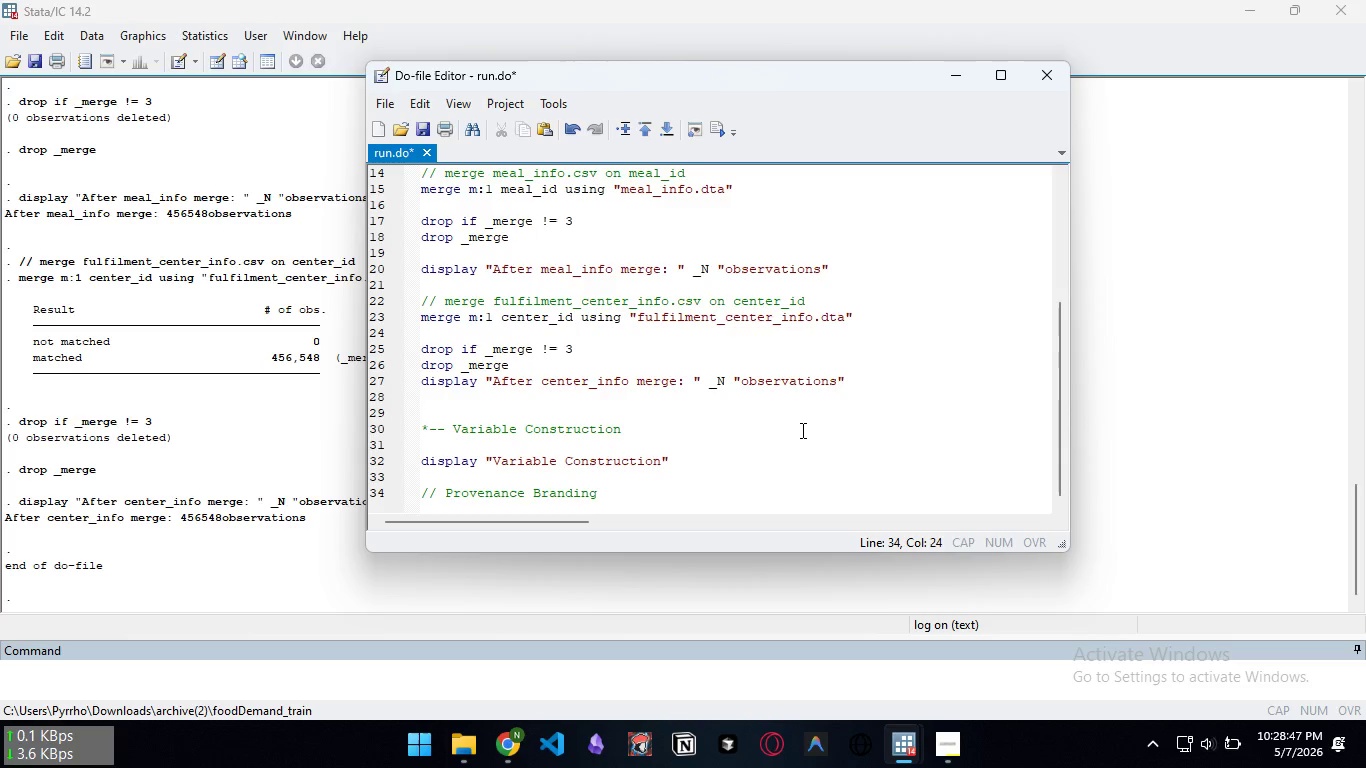 
hold_key(key=ShiftLeft, duration=1.11)
 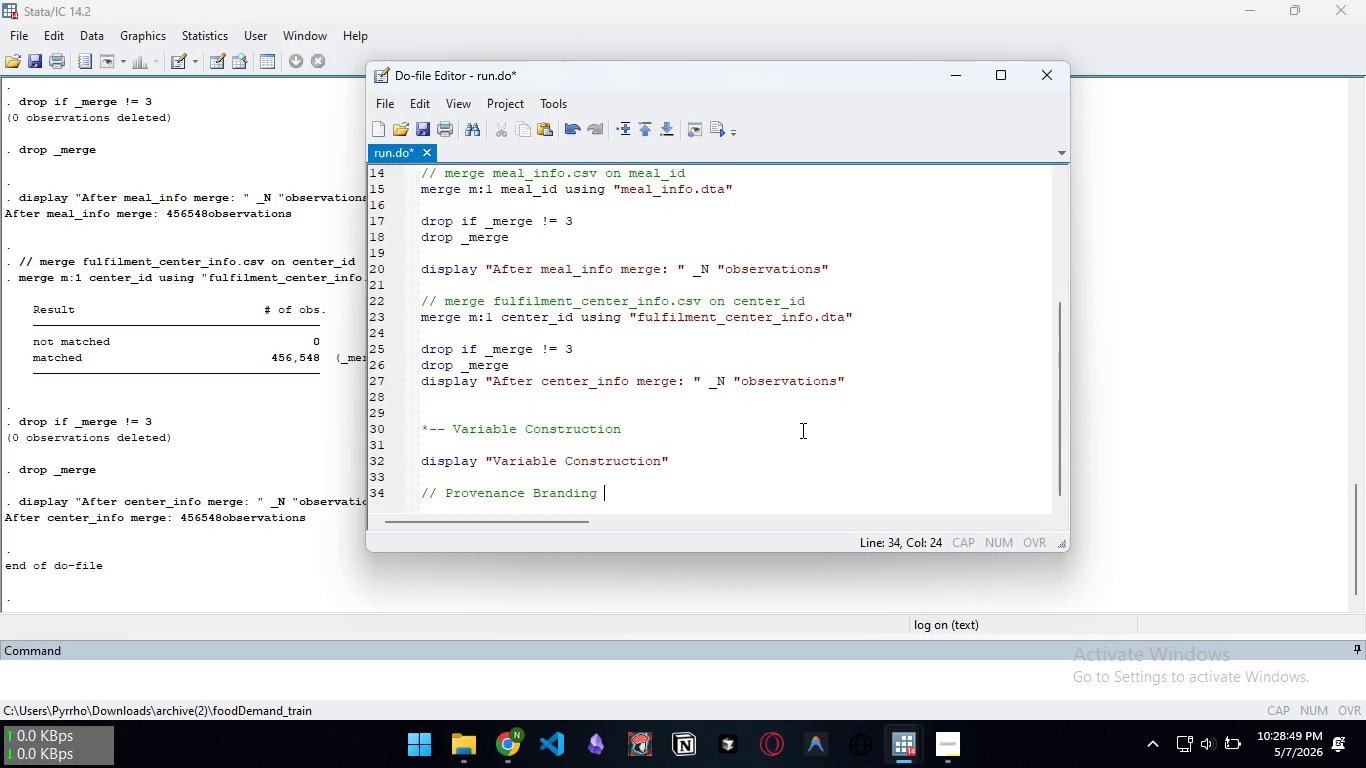 
type(Dummy)
 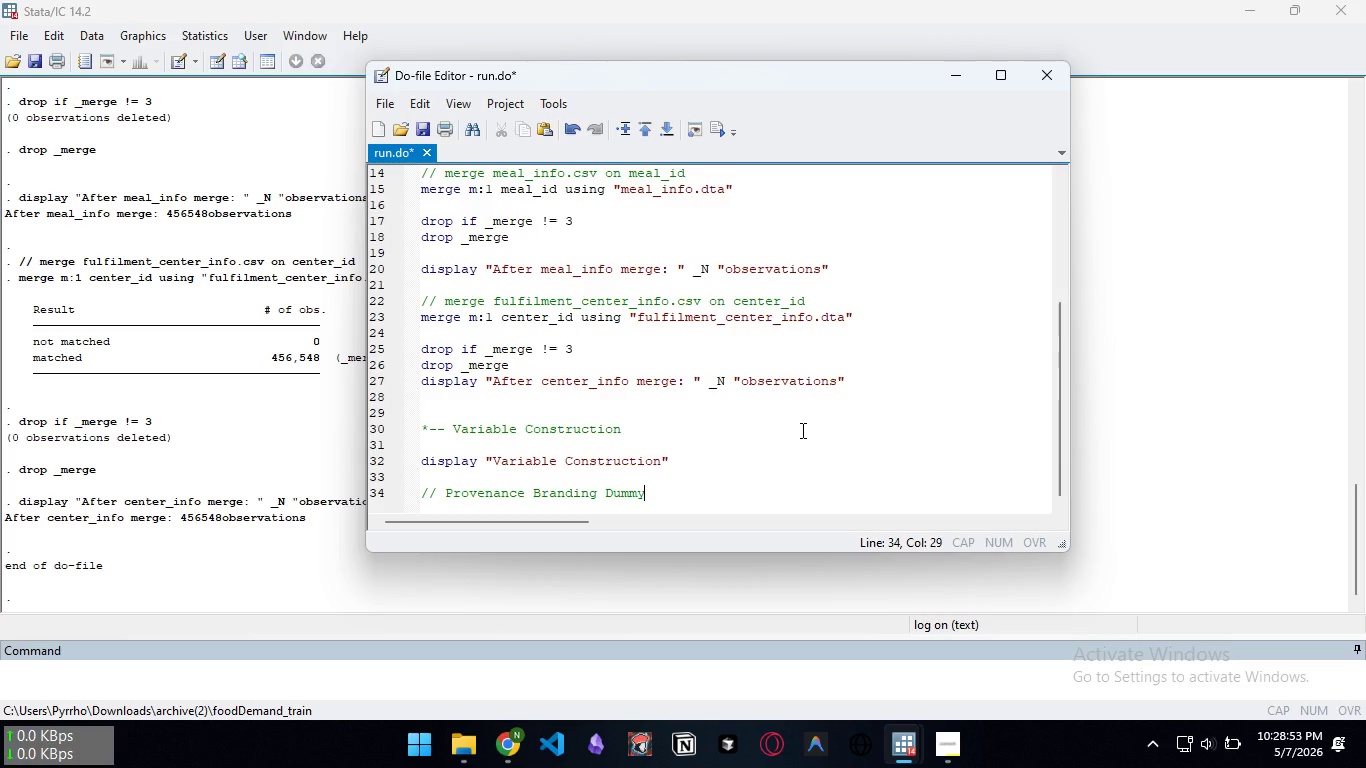 
key(Enter)
 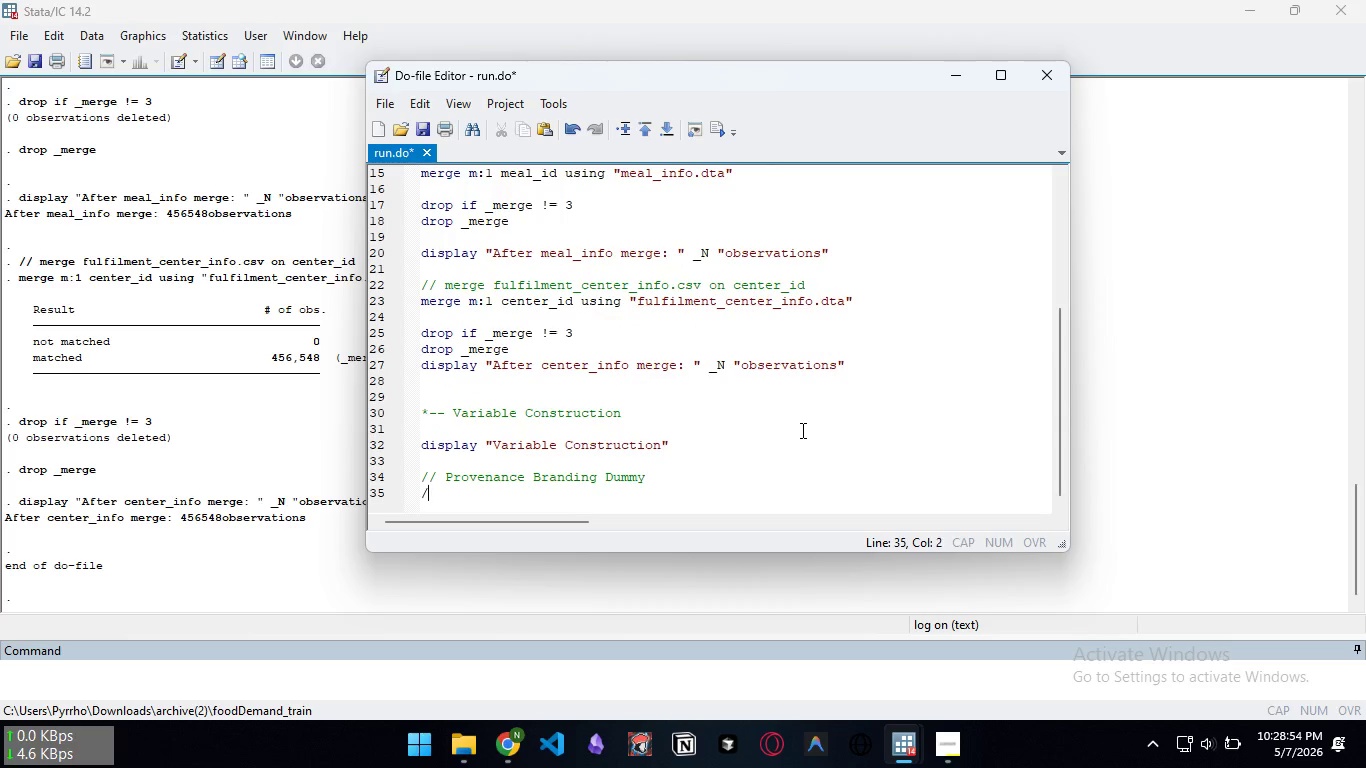 
type(// Assigned at the meal level (one value er meal)
 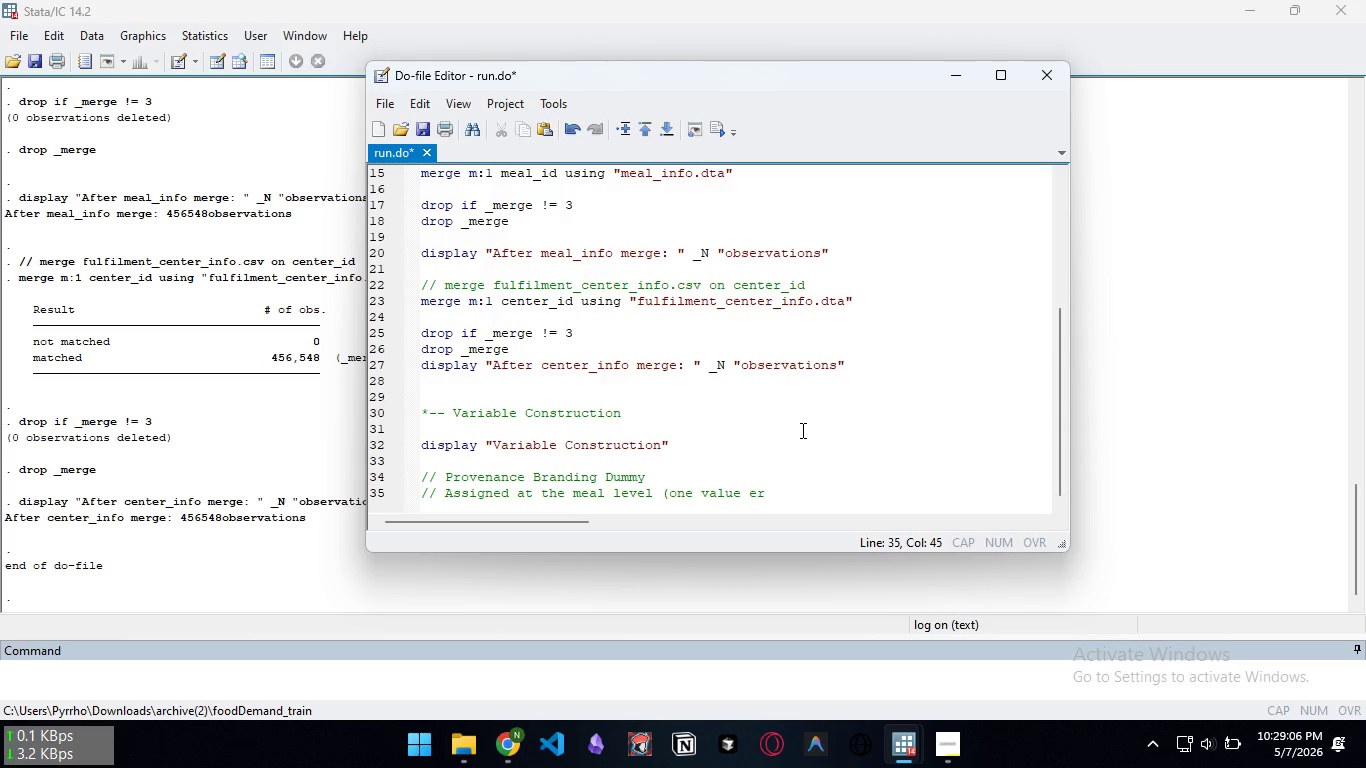 
 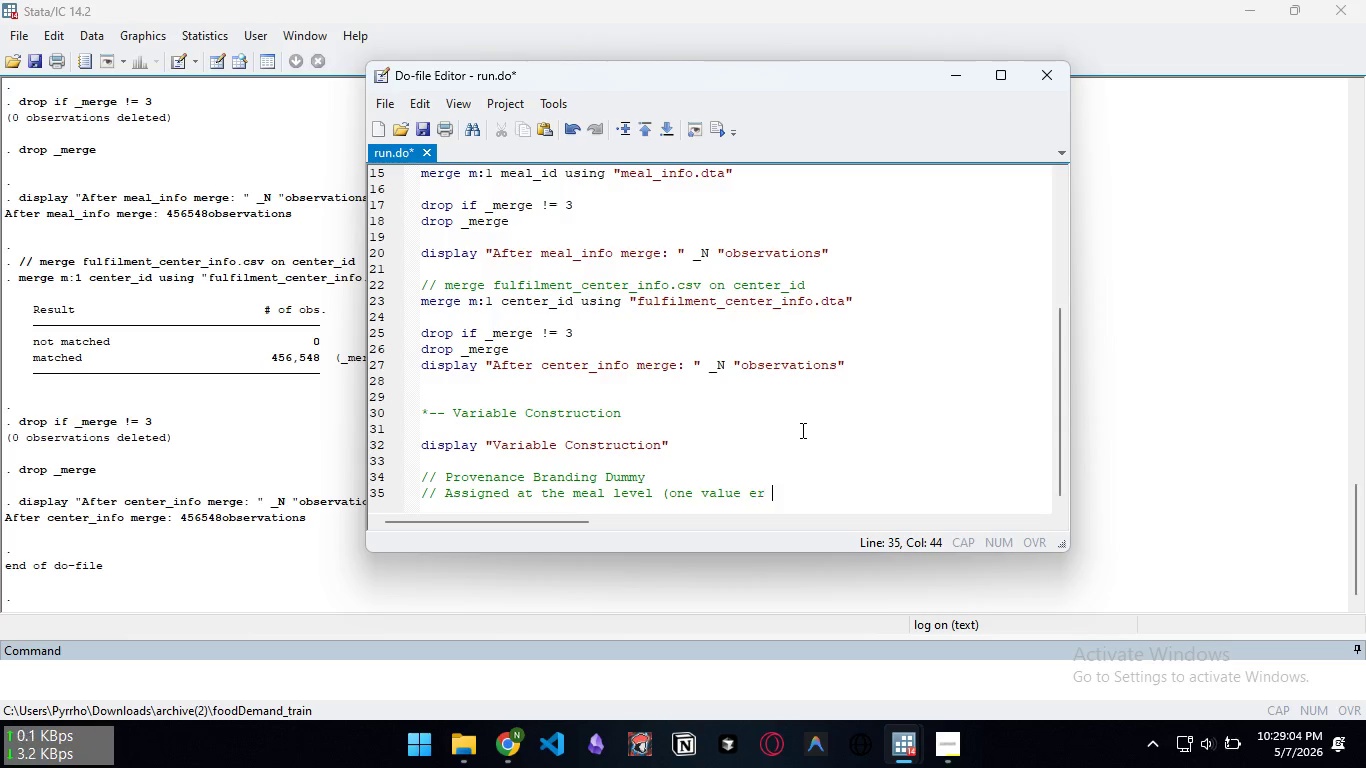 
hold_key(key=ShiftLeft, duration=0.34)
 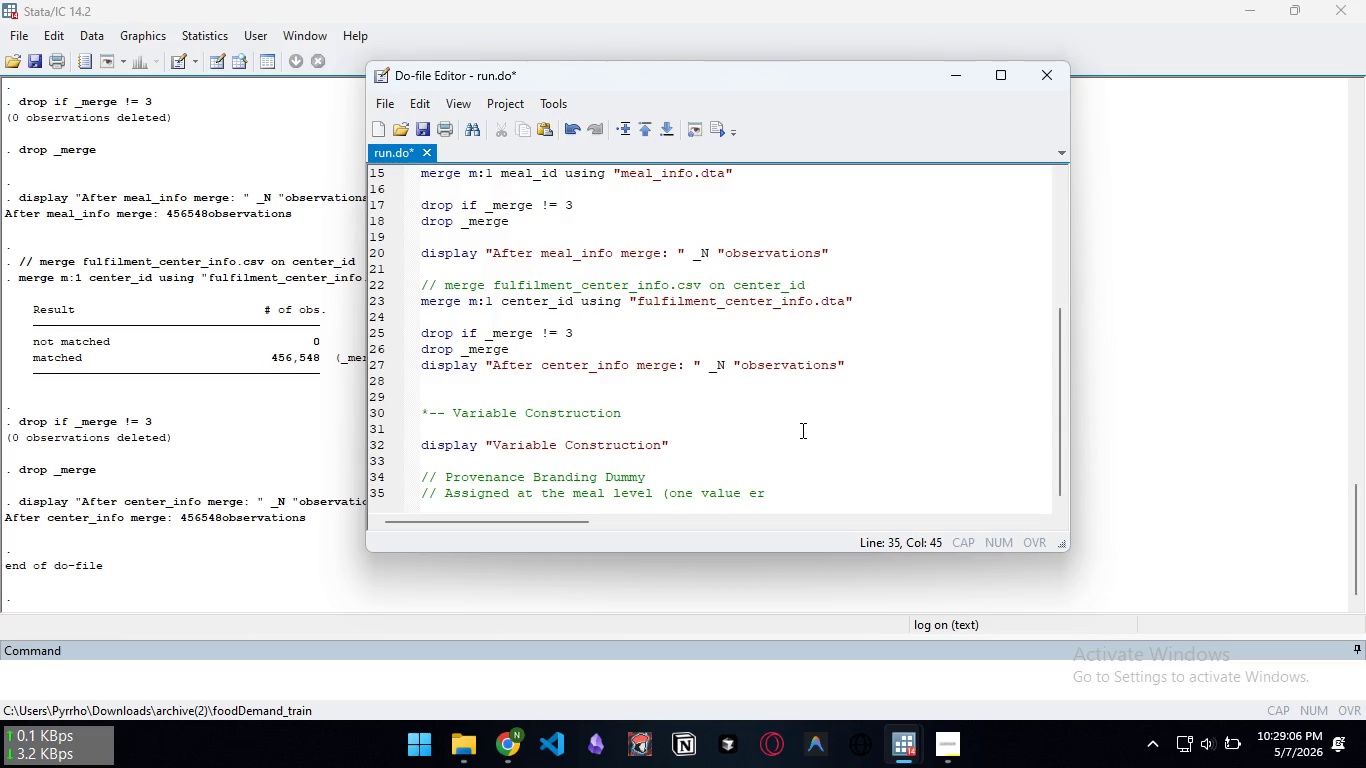 
key(Control+ControlLeft)
 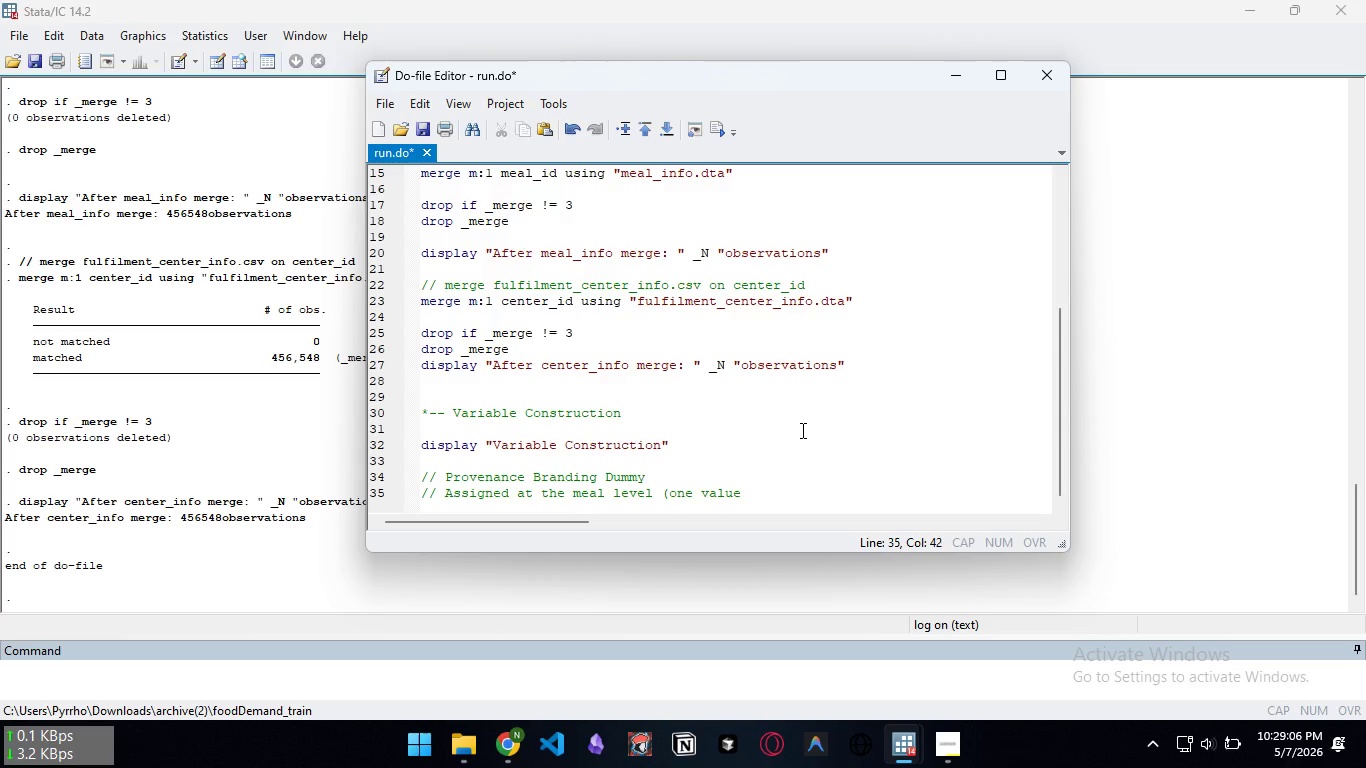 
key(Control+Backspace)
 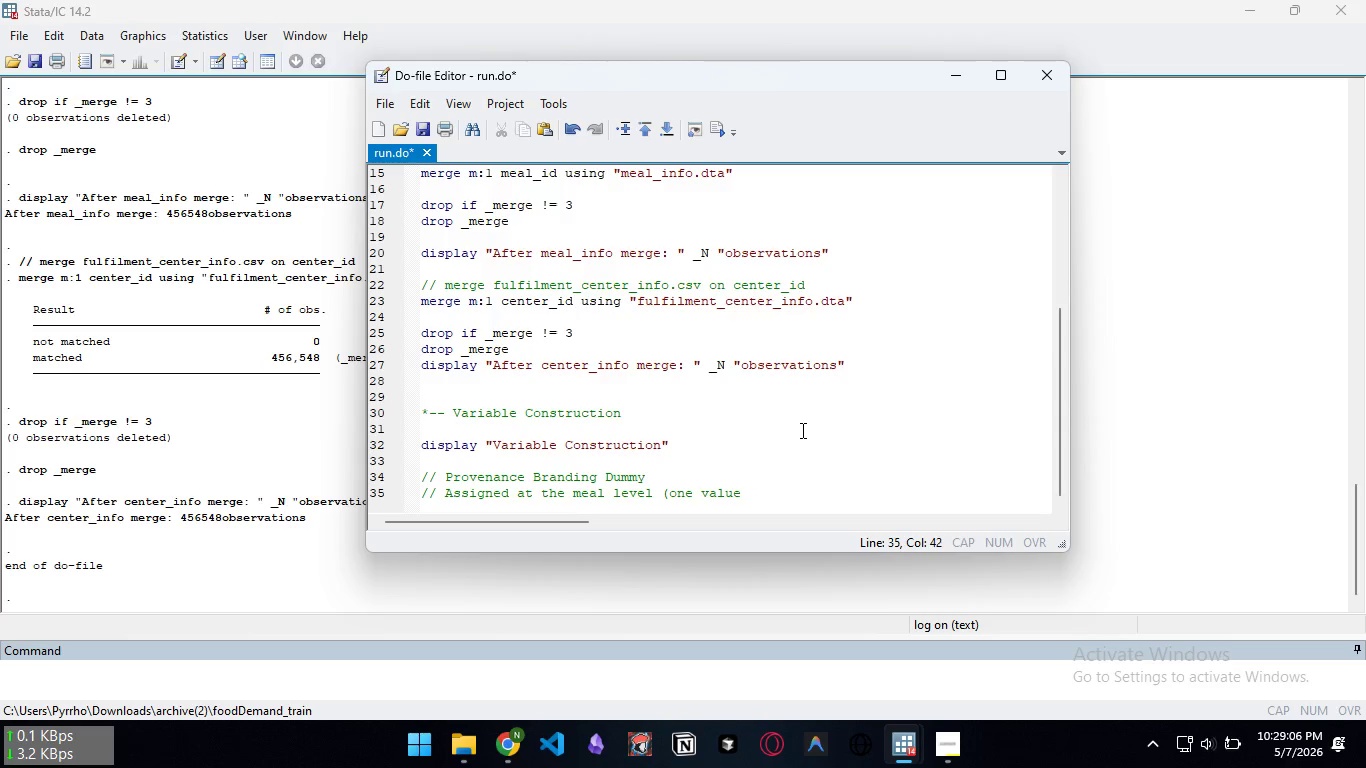 
key(Control+Backspace)
 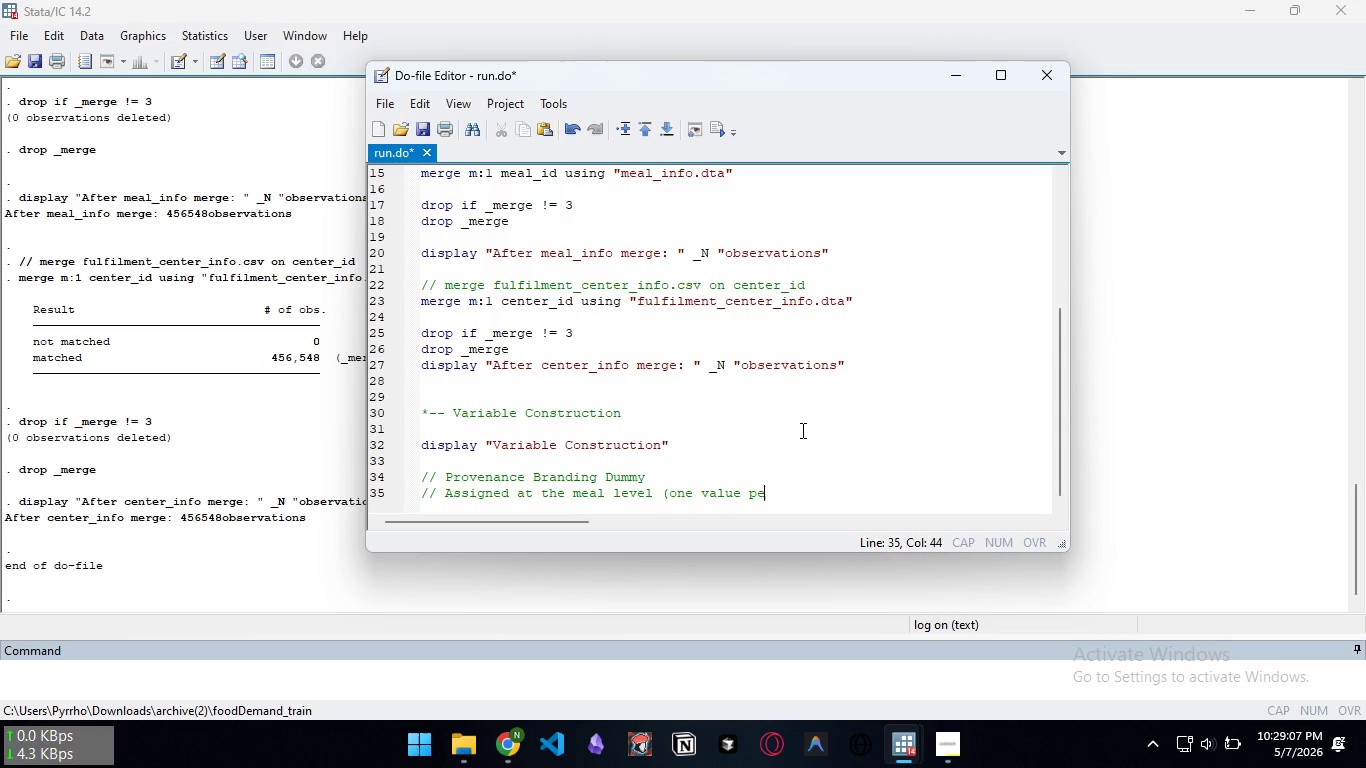 
type(per meal))
key(Backspace)
type(_id, consistent acre)
key(Backspace)
type(oss all weeks and centers))
 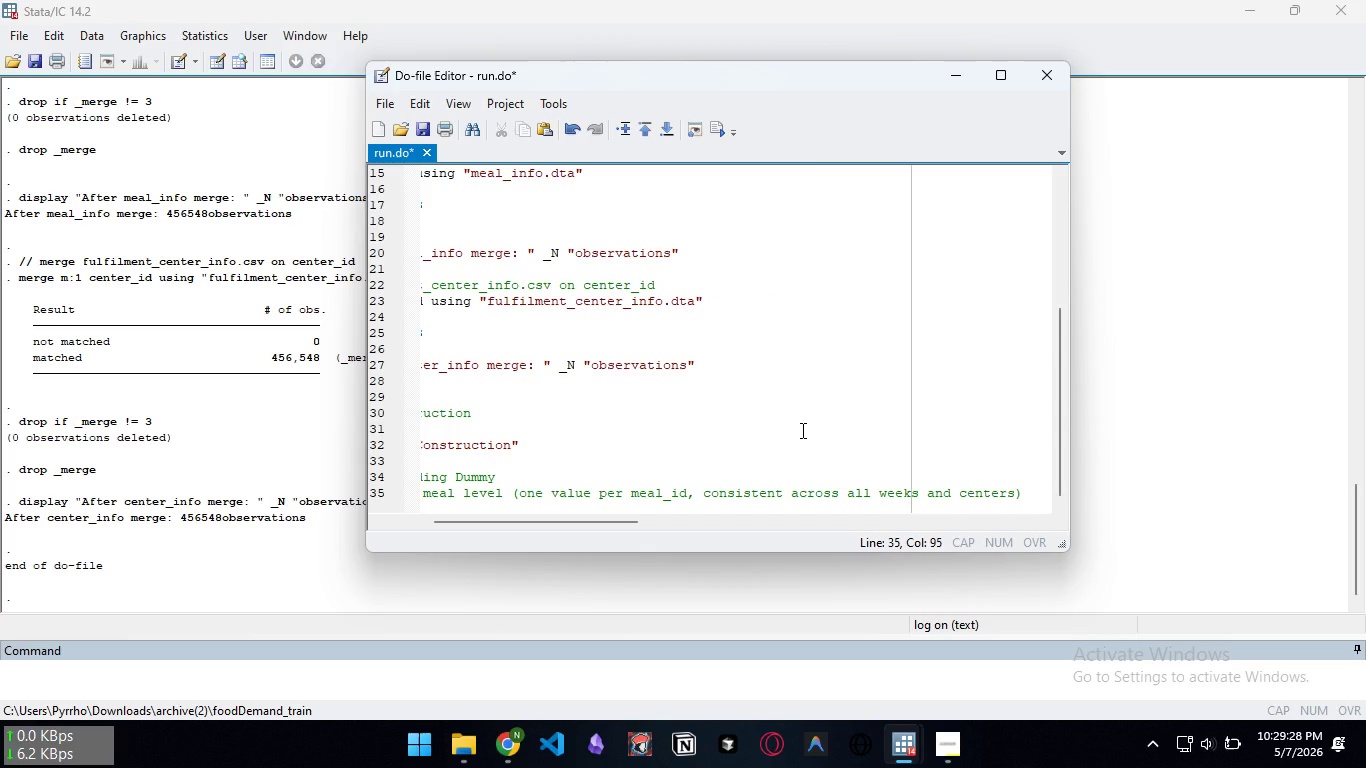 
wait(5.2)
 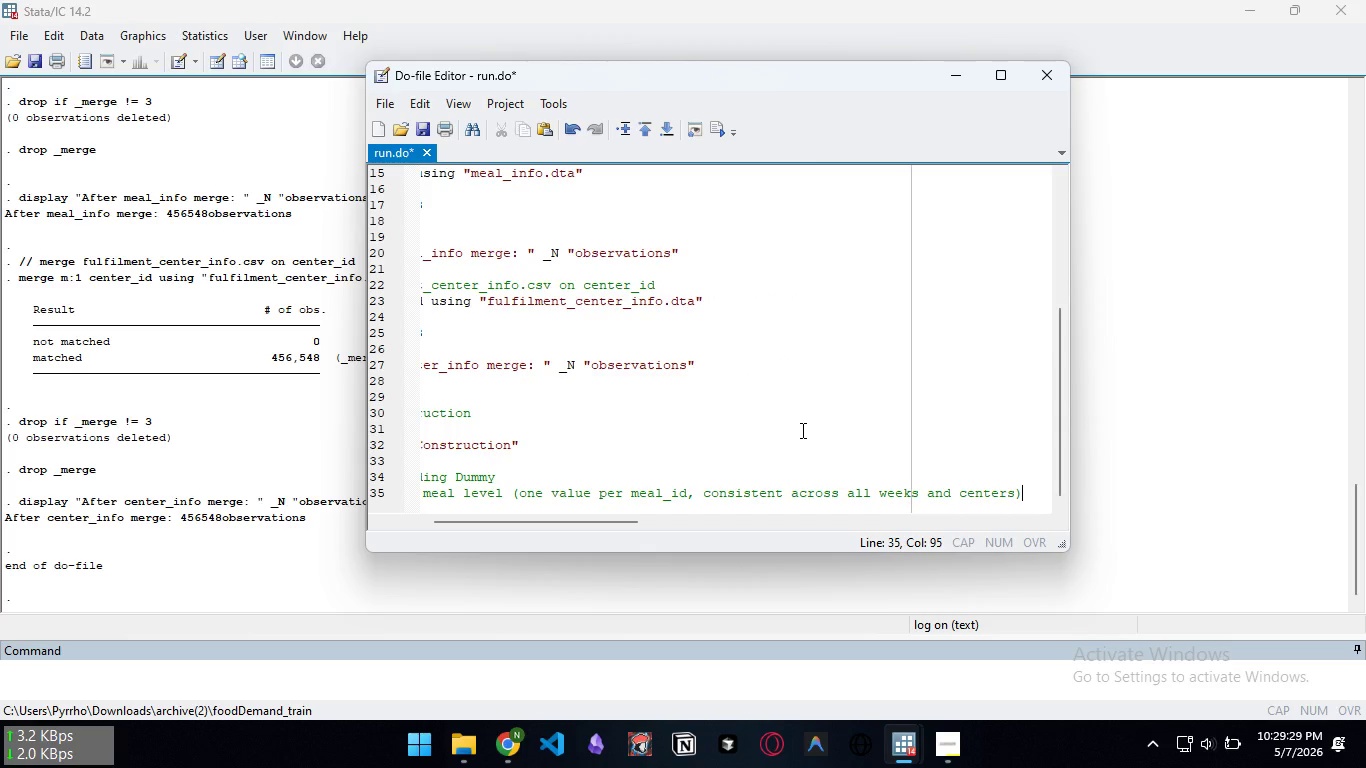 
key(Enter)
 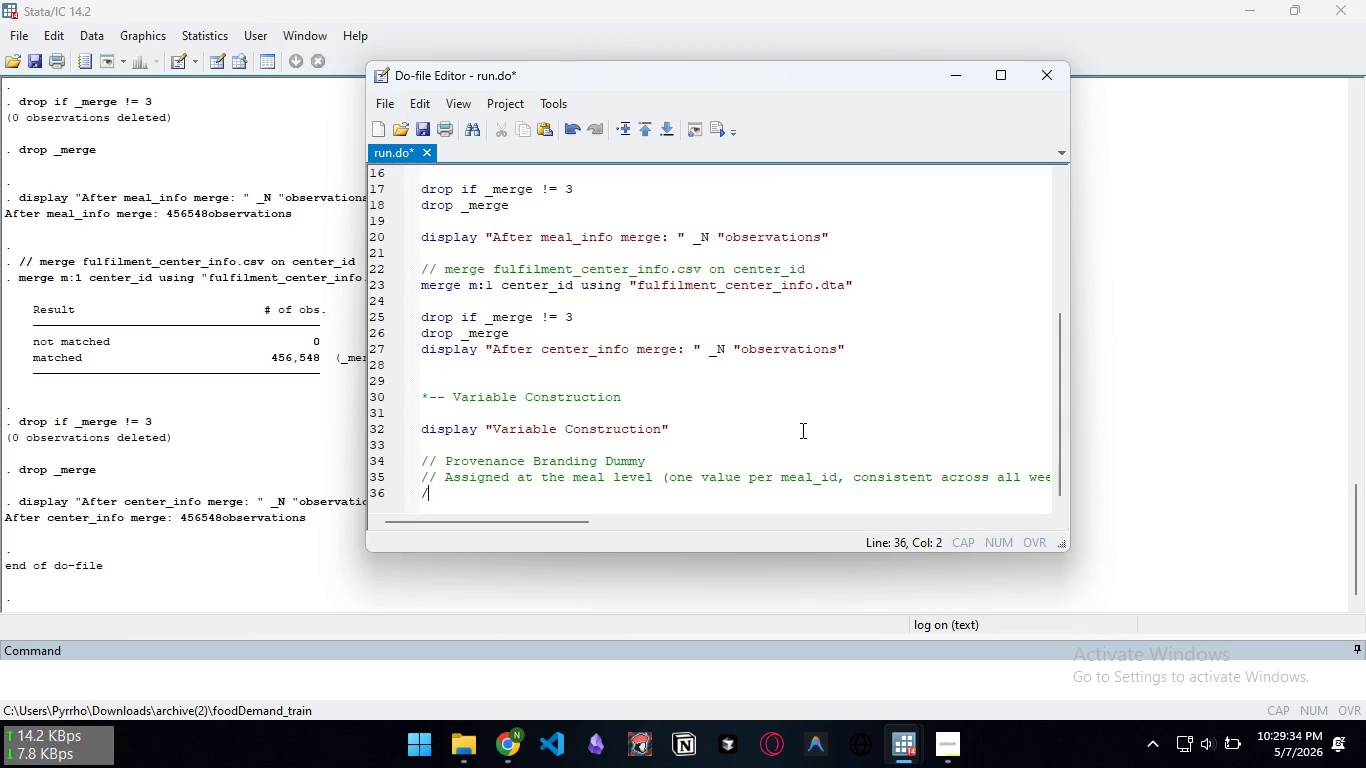 
type(// This simulates a field experiment where specific )
 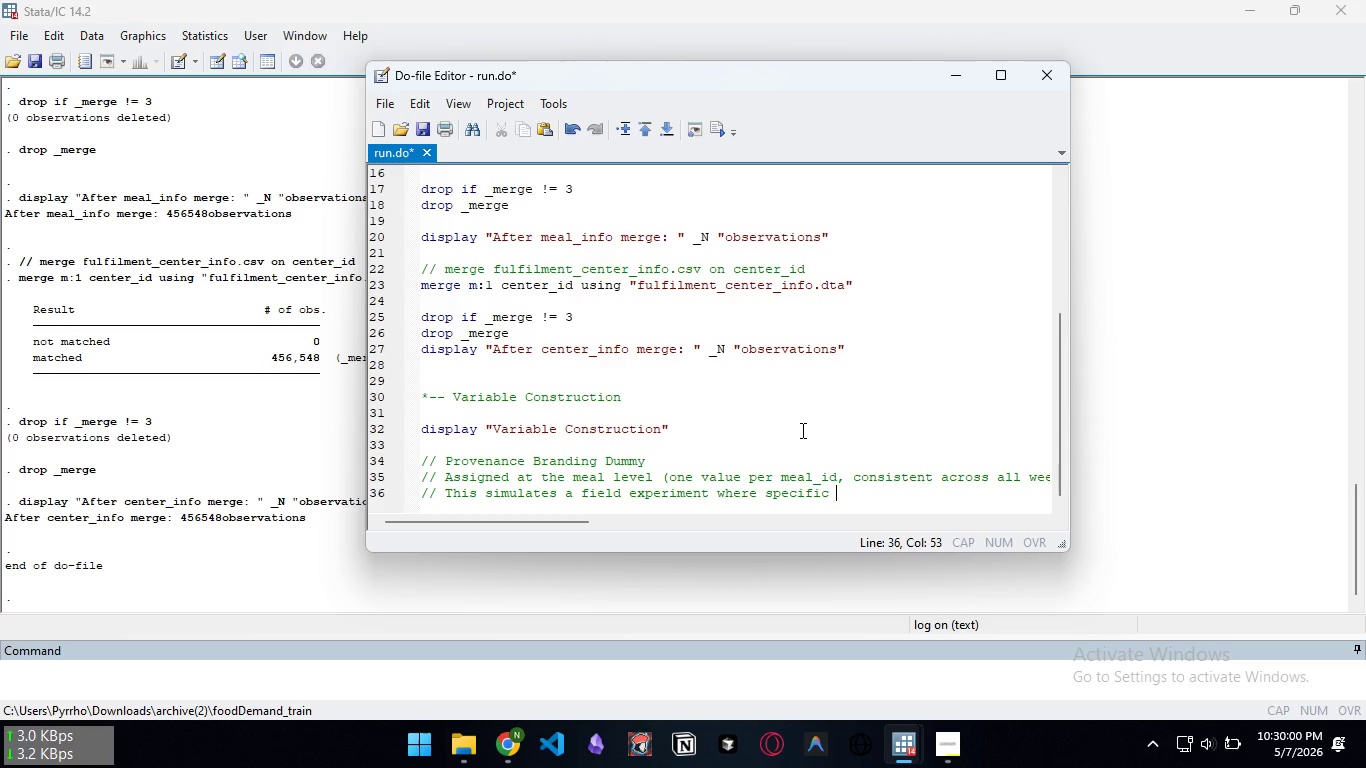 
wait(18.41)
 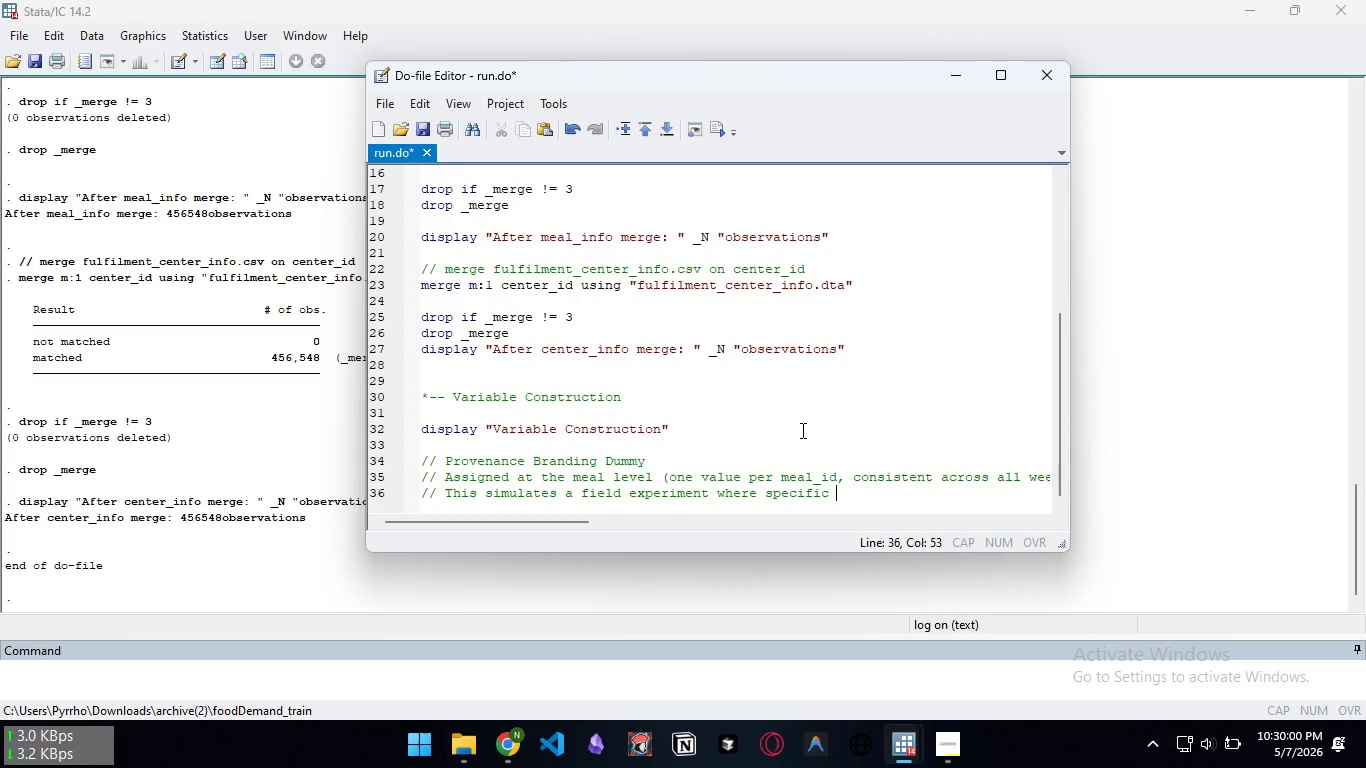 
key(Backspace)
 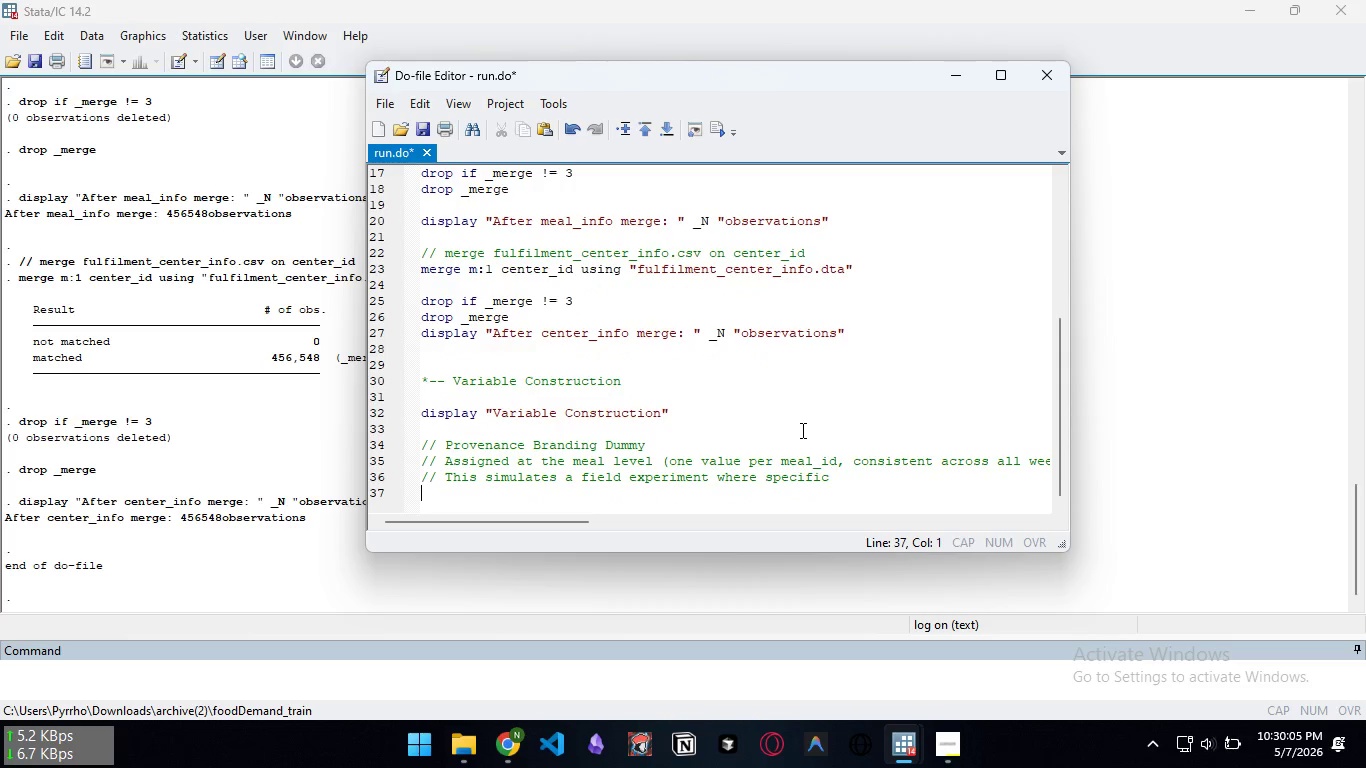 
key(Enter)
 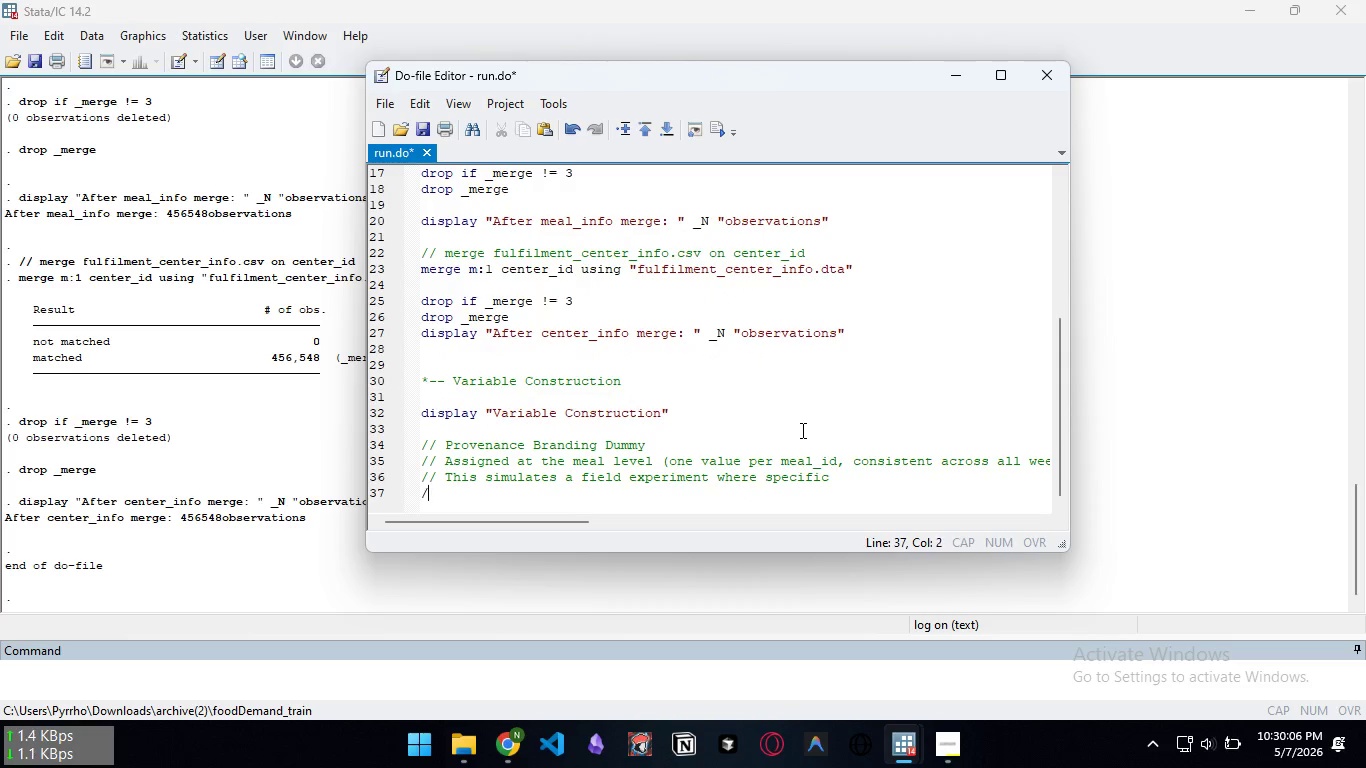 
key(Slash)
 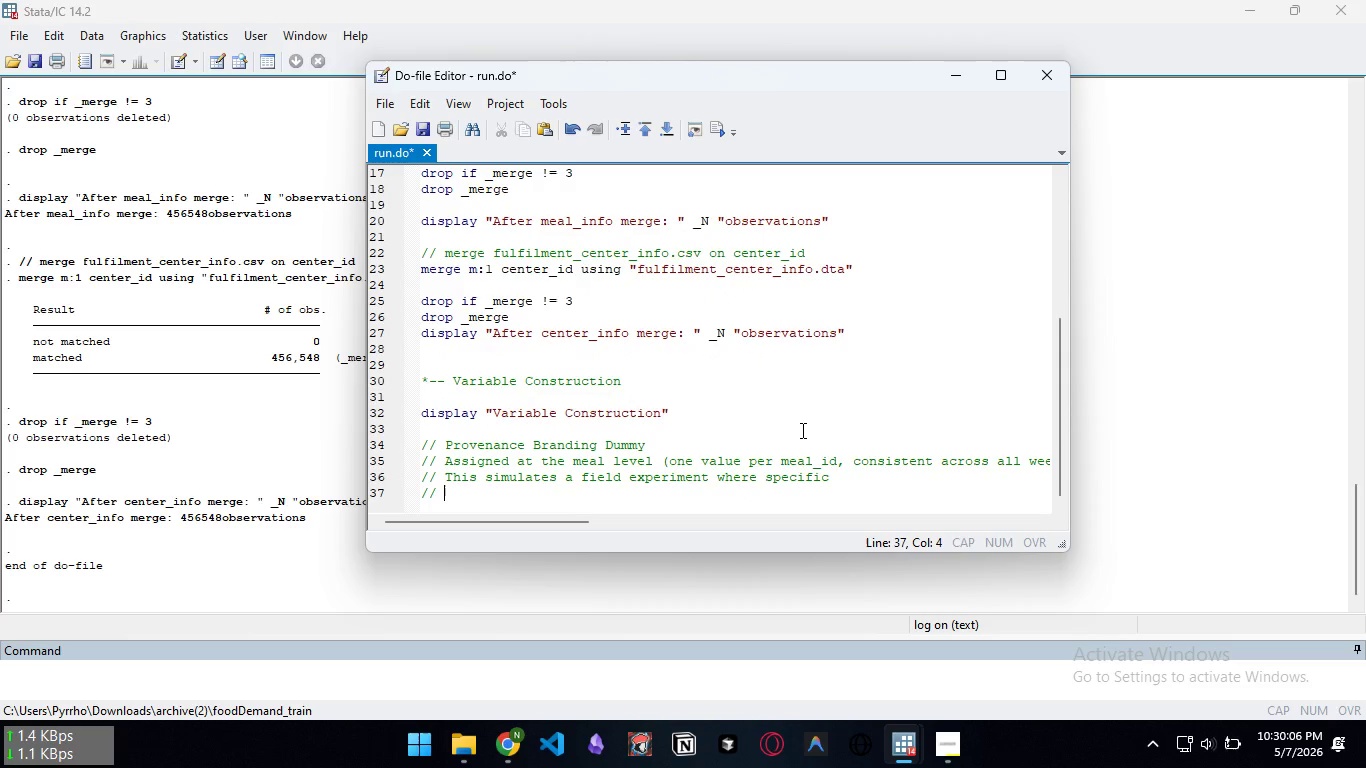 
key(Slash)
 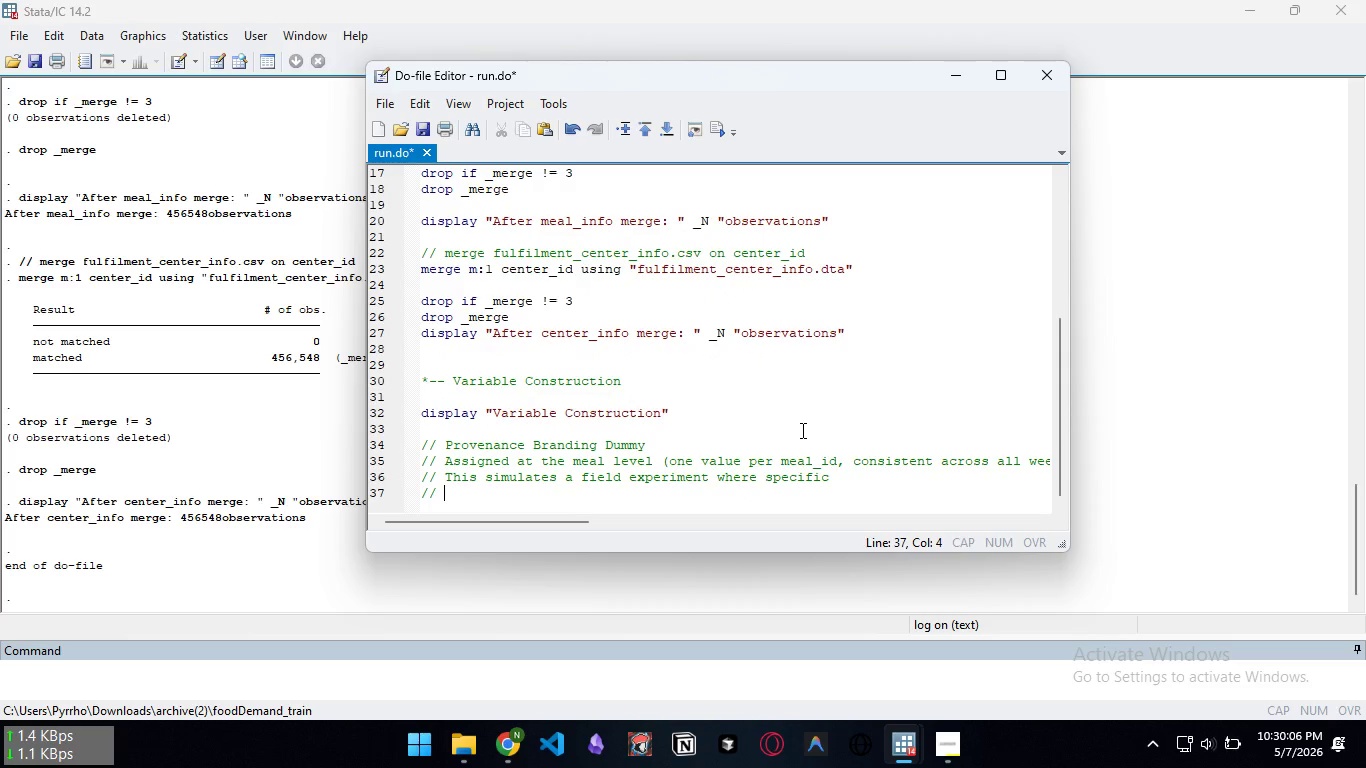 
key(Space)
 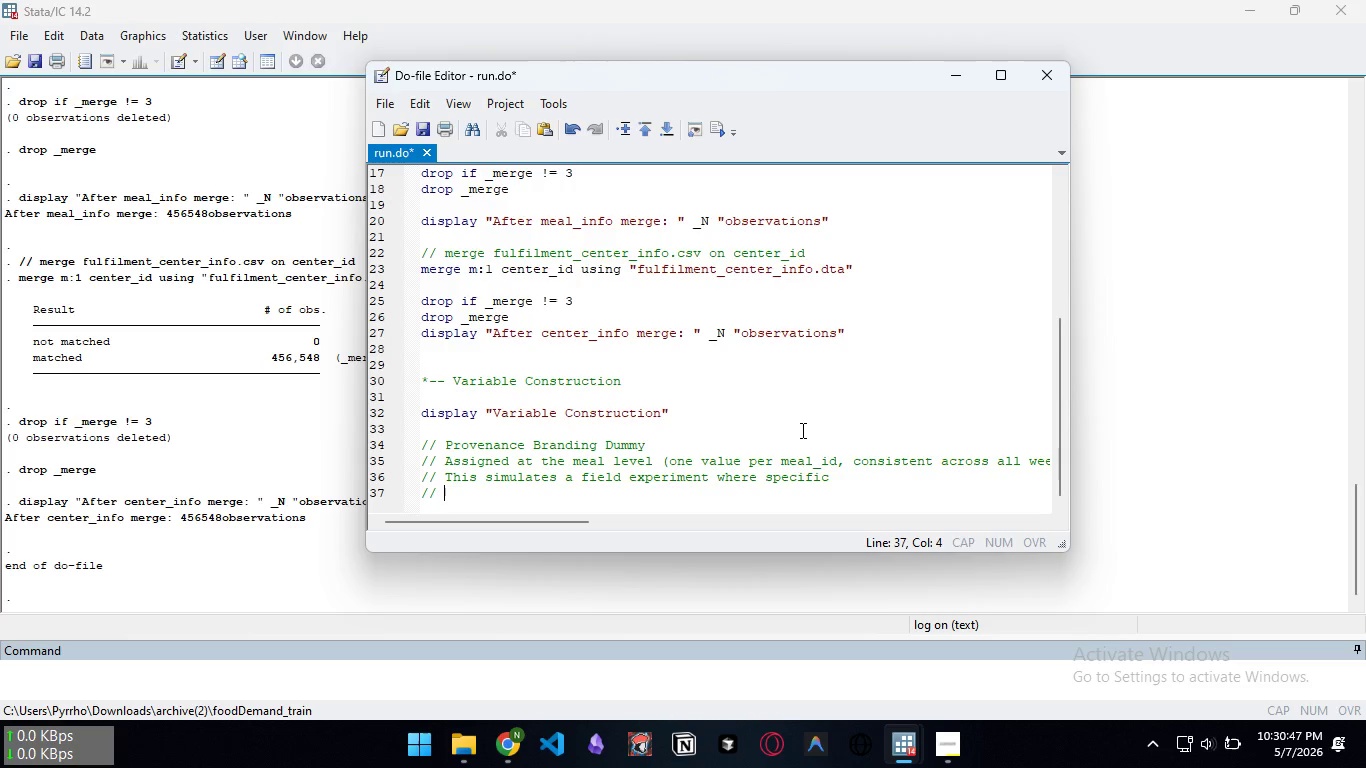 
wait(45.84)
 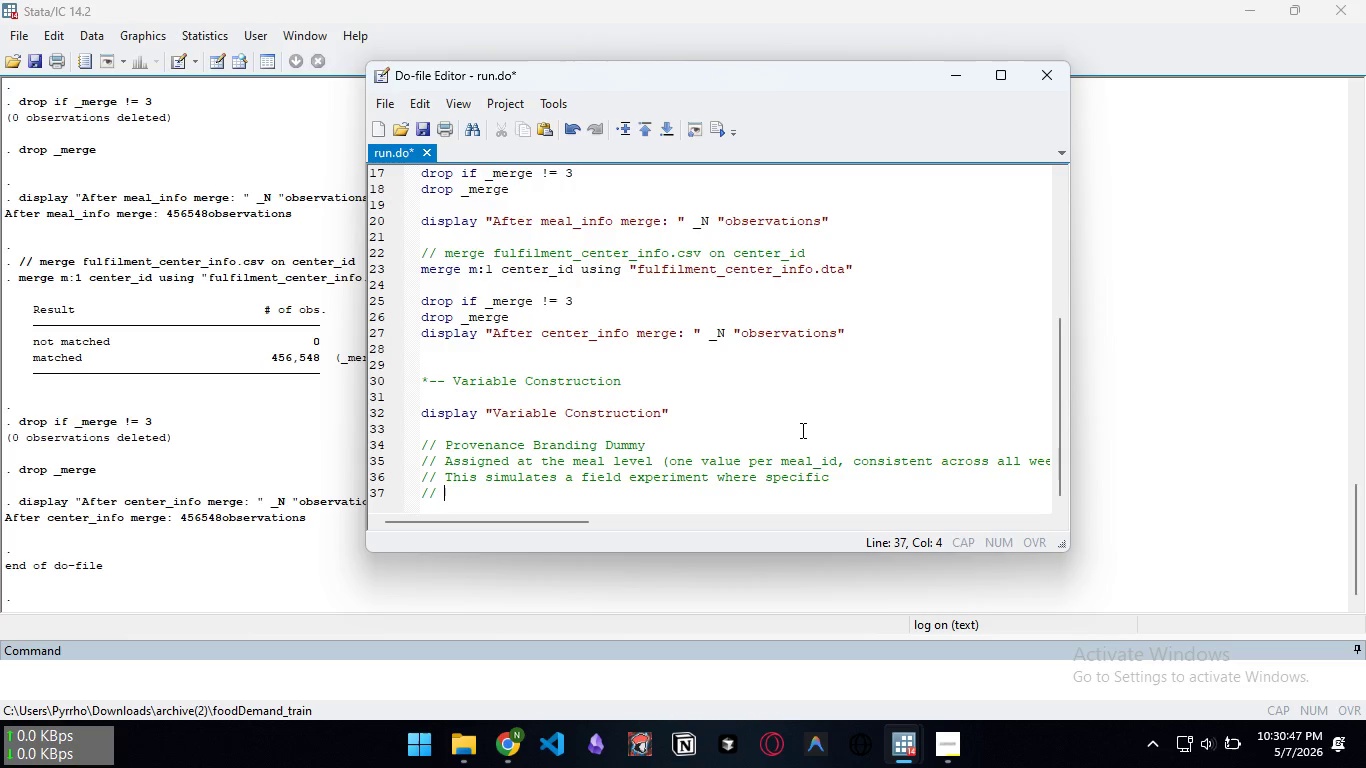 
type(dishes reci)
key(Backspace)
type(eive provenance branding )
key(Backspace)
 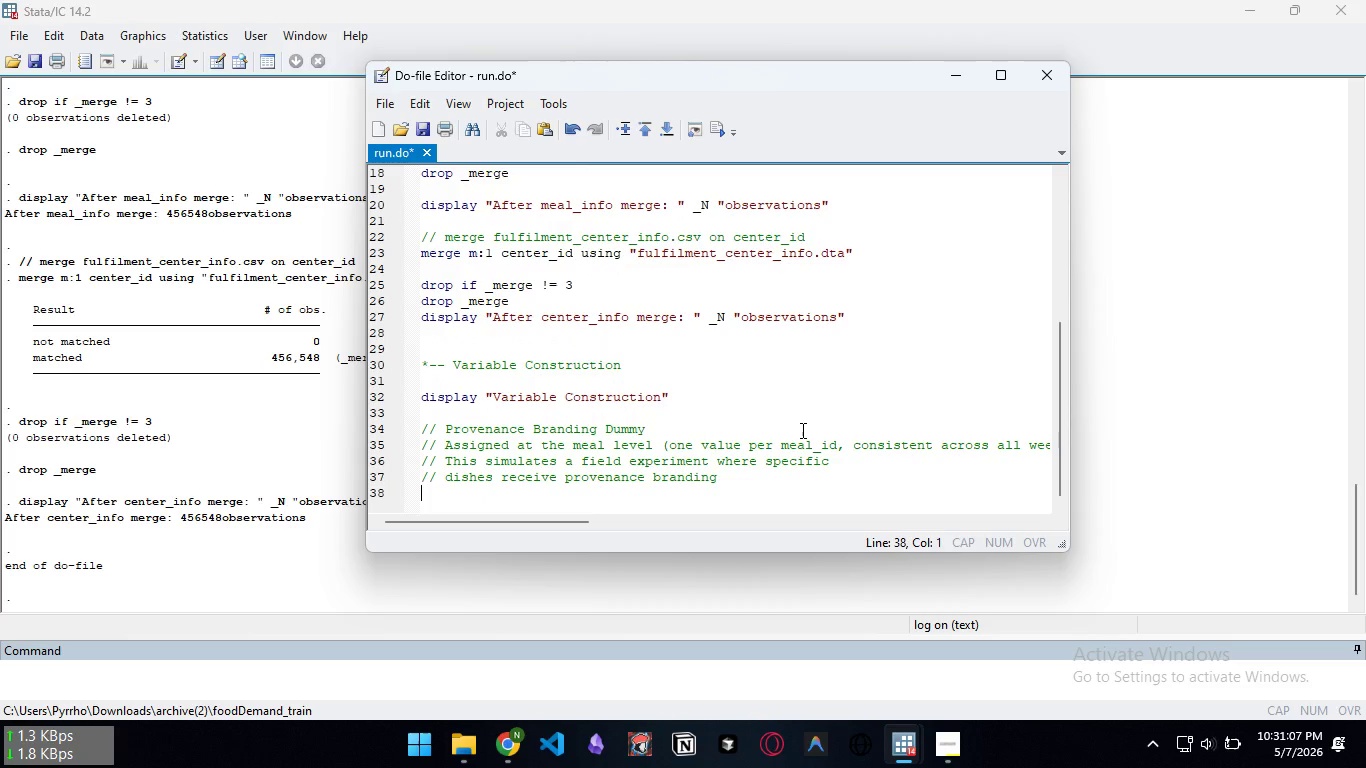 
key(Enter)
 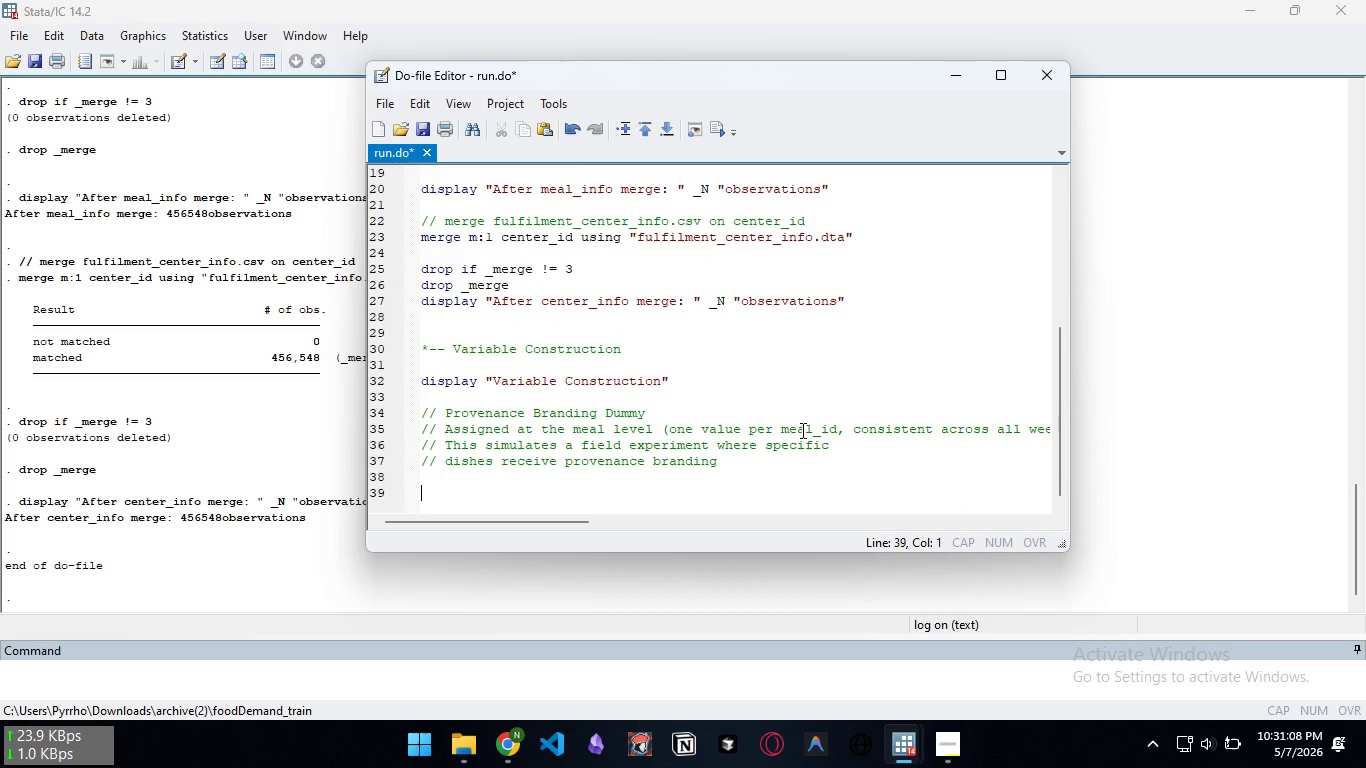 
key(Enter)
 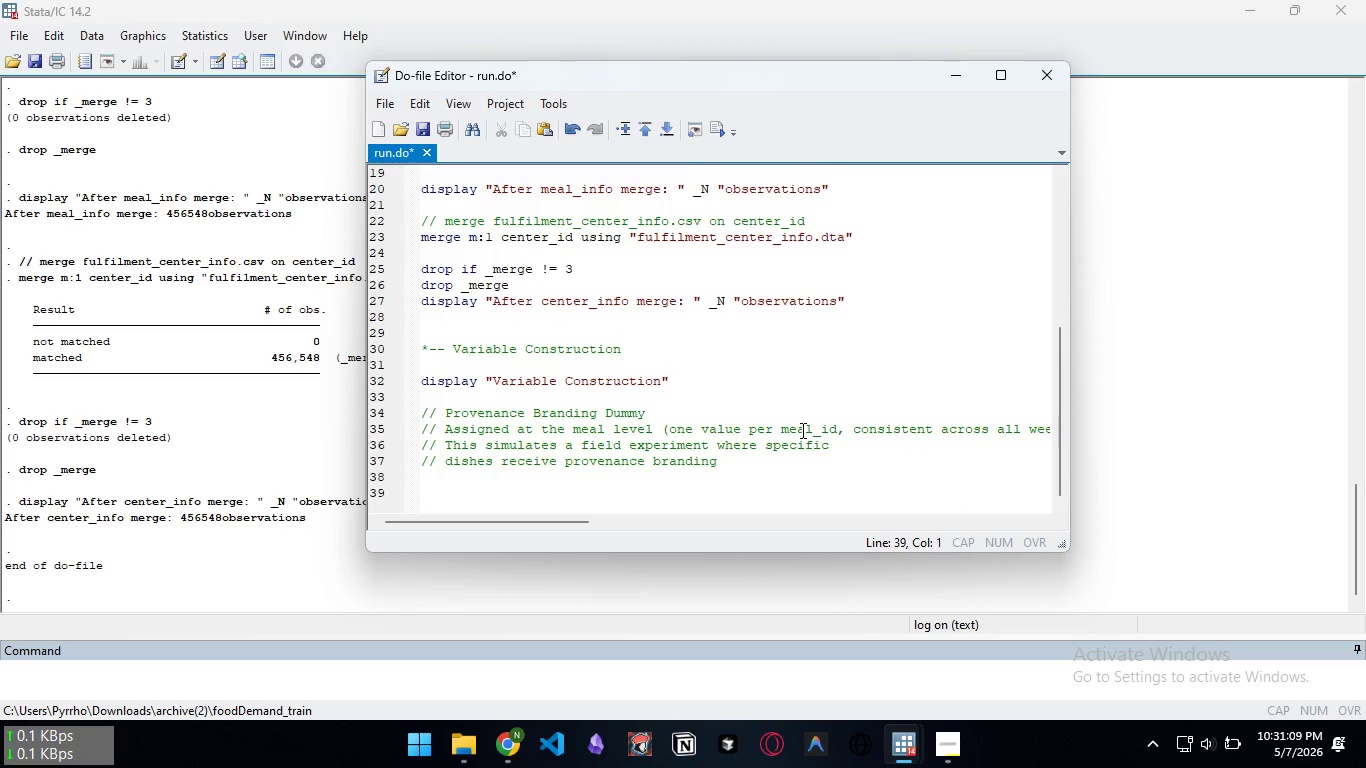 
type(set seed)
 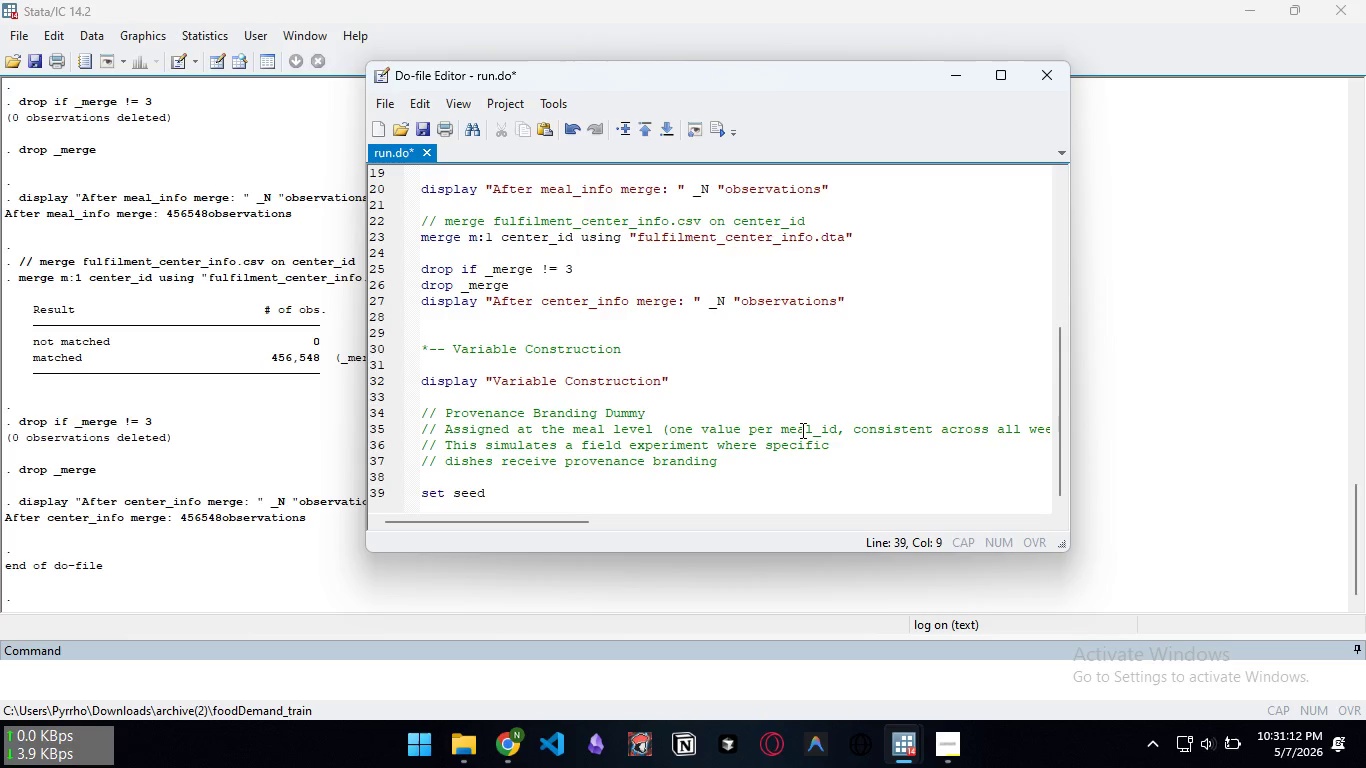 
key(ArrowUp)
 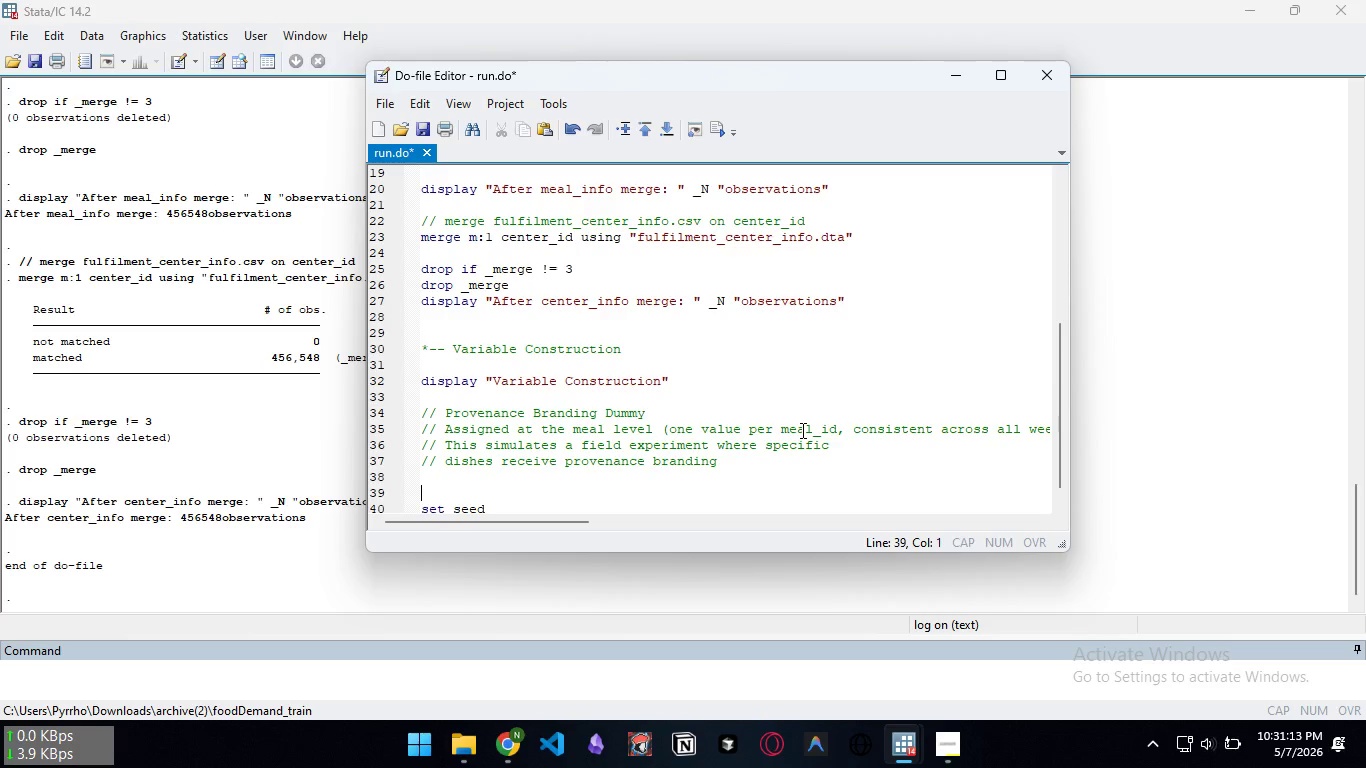 
key(Enter)
 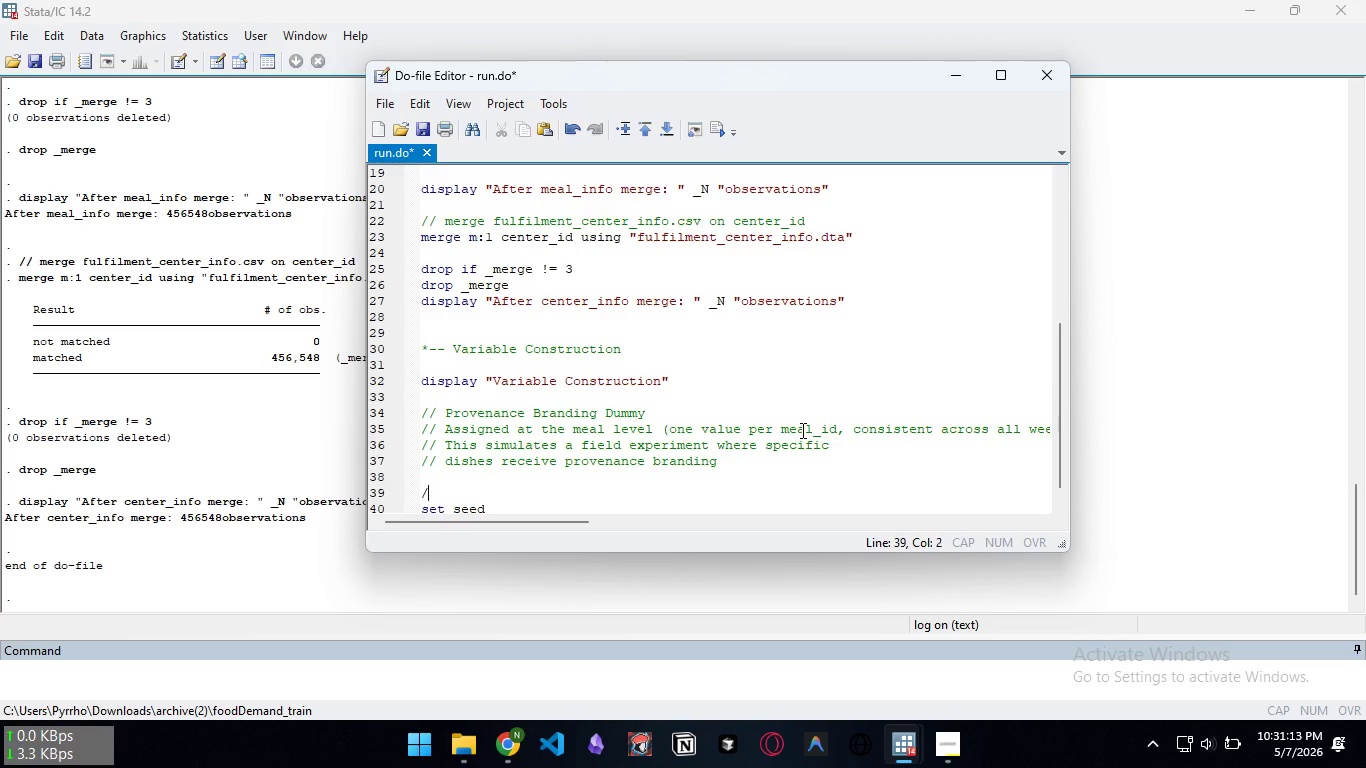 
type(// Set seed for reproduct)
 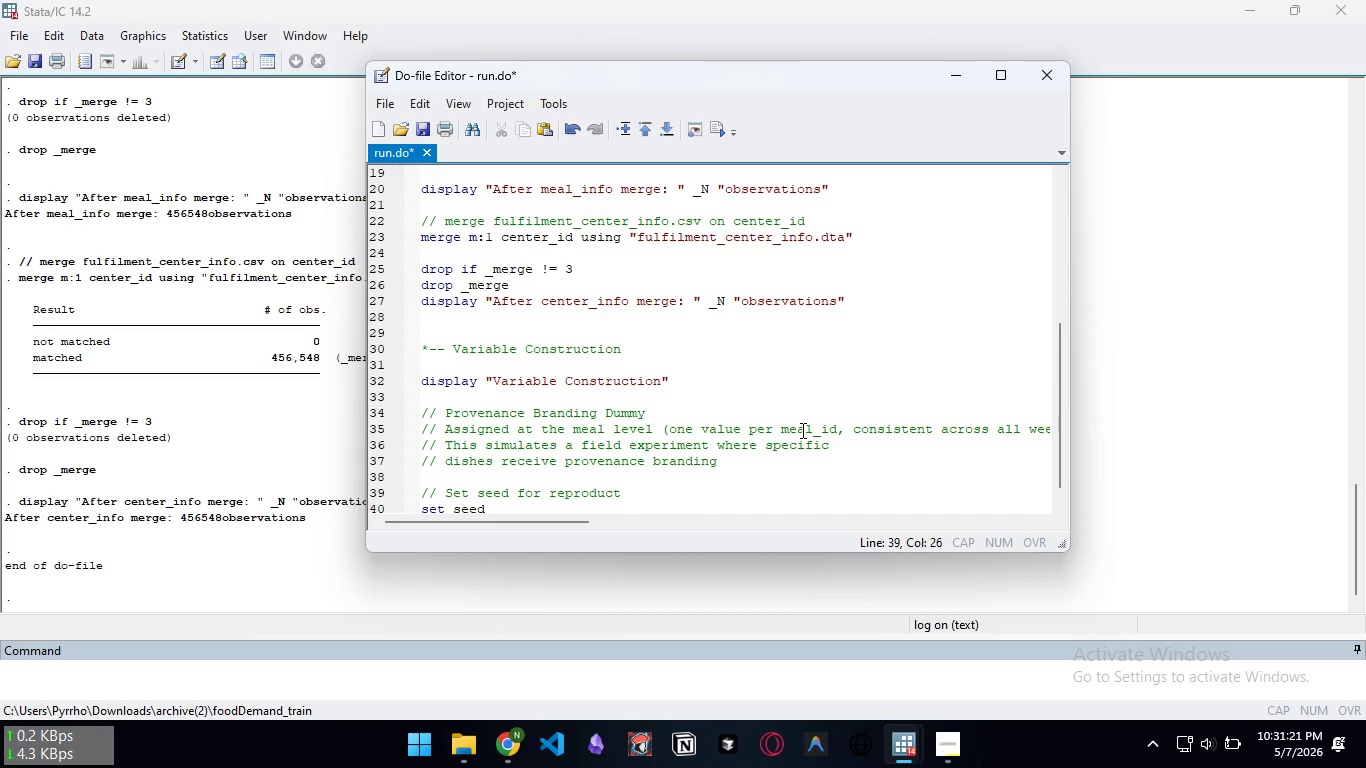 
wait(9.59)
 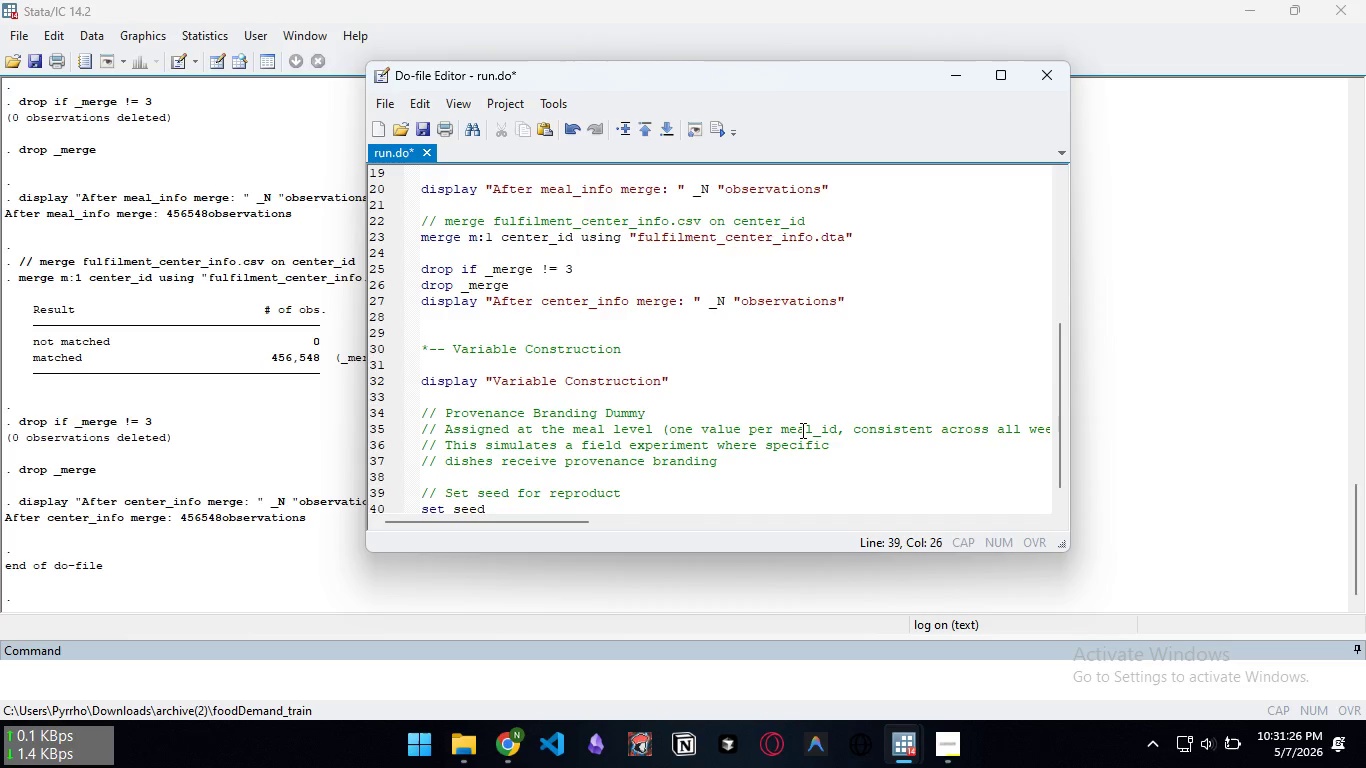 
key(Backspace)
type(ibility)
 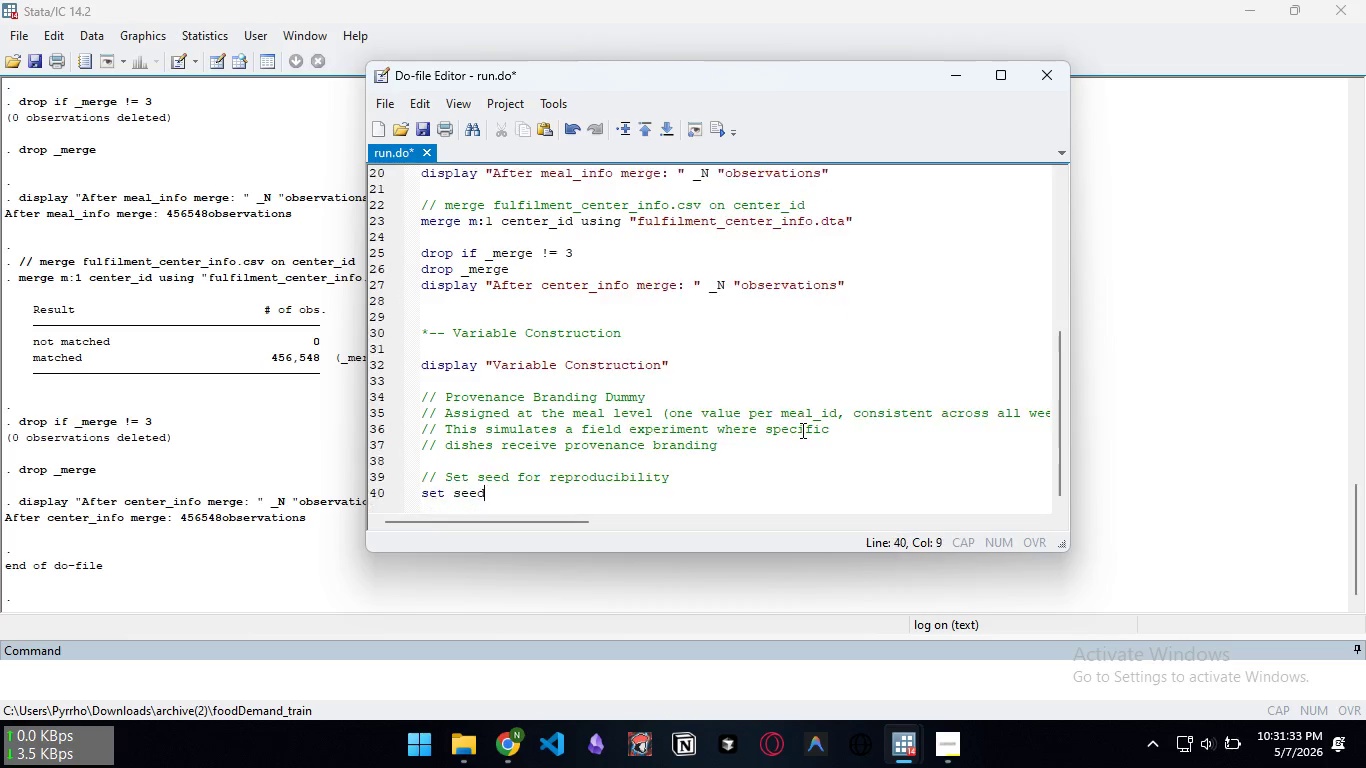 
key(ArrowDown)
 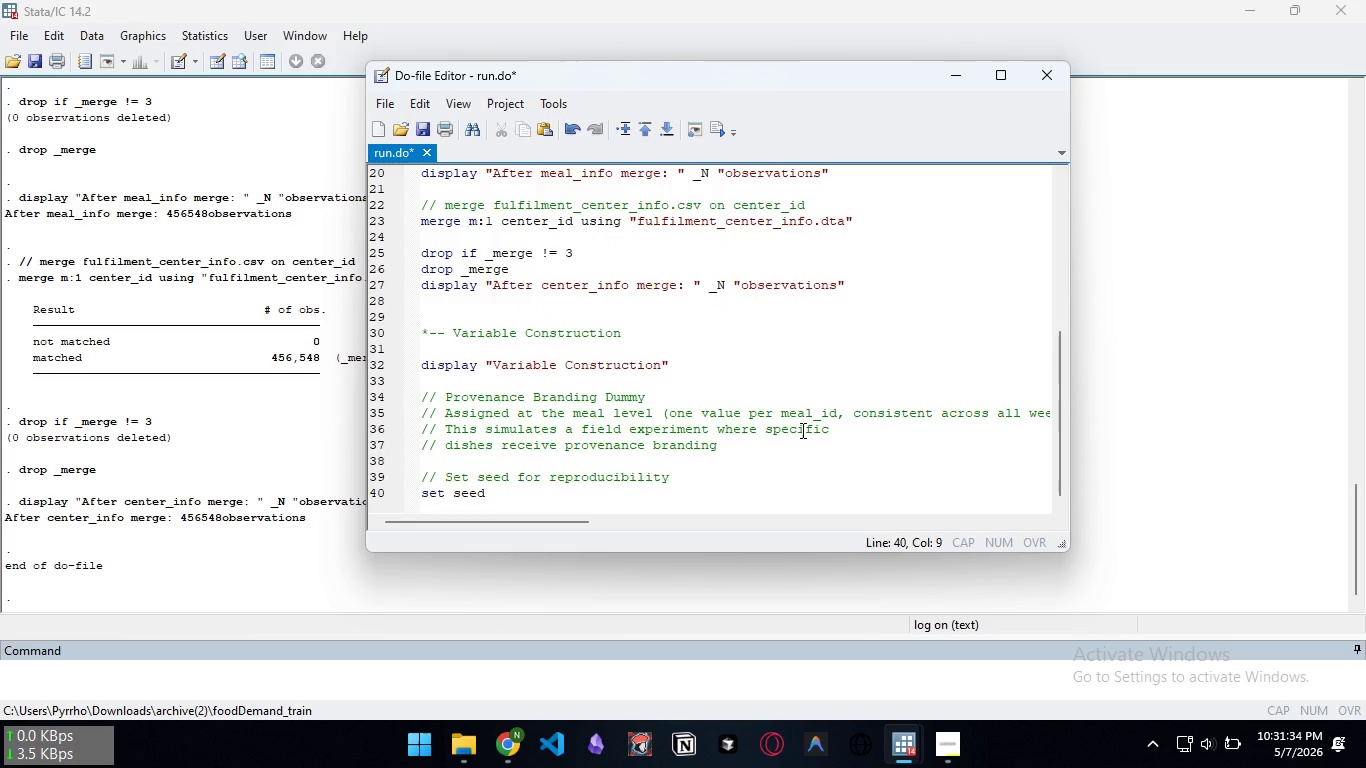 
type( 20260110)
key(Backspace)
key(Backspace)
type(01)
 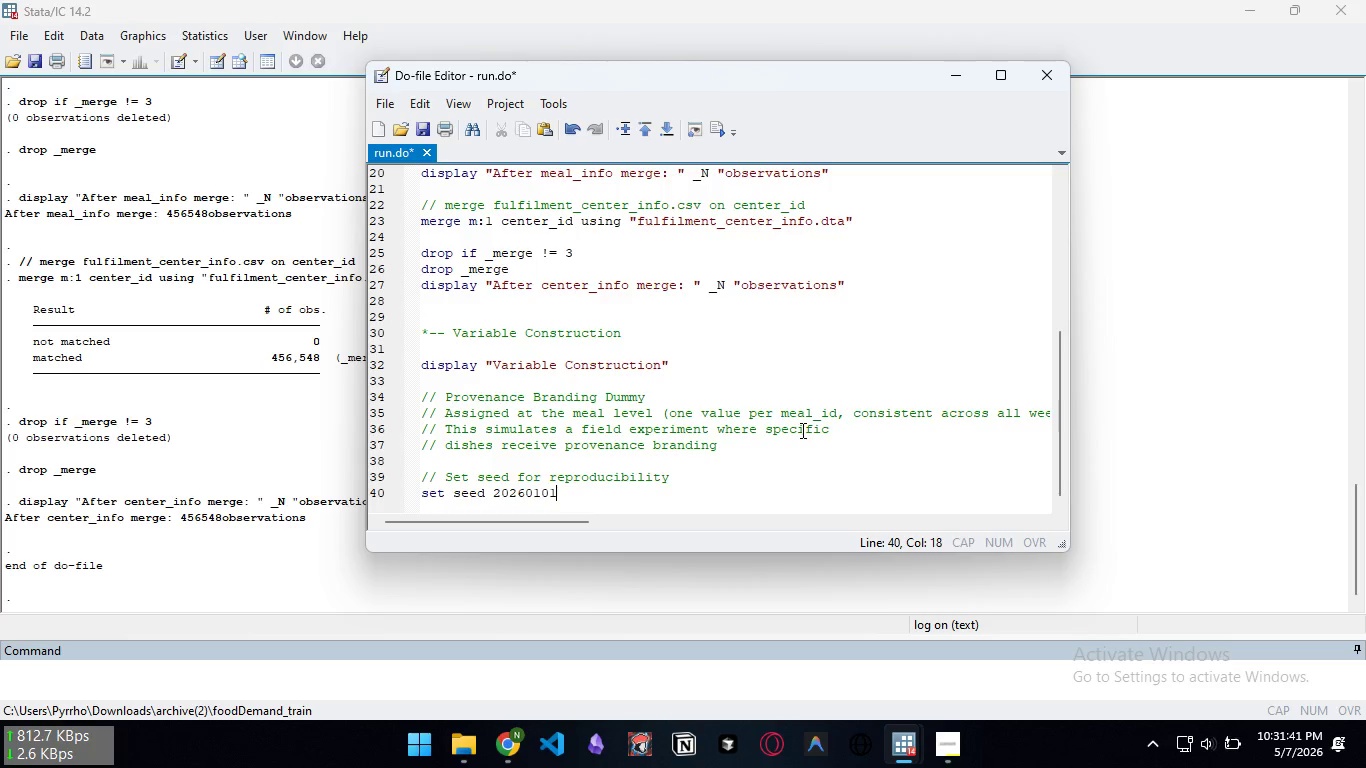 
key(Enter)
 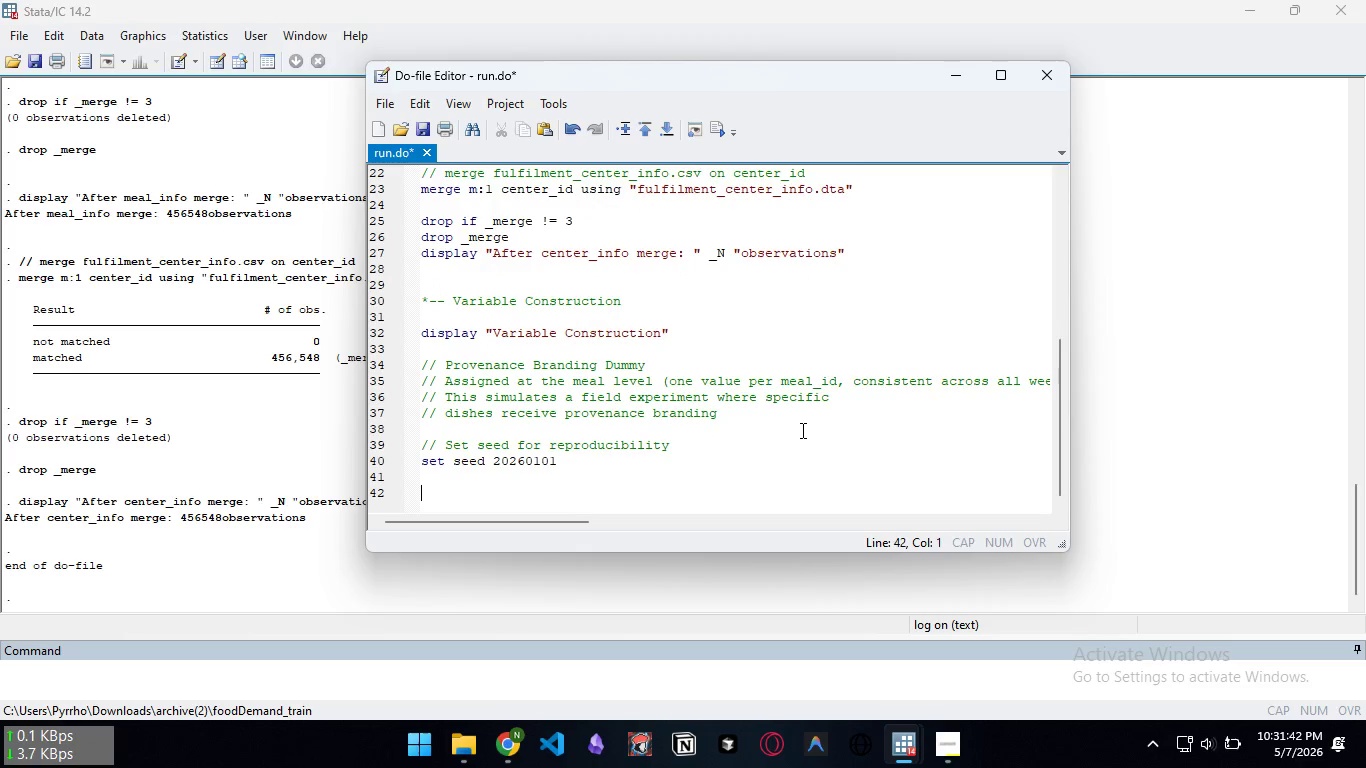 
key(Enter)
 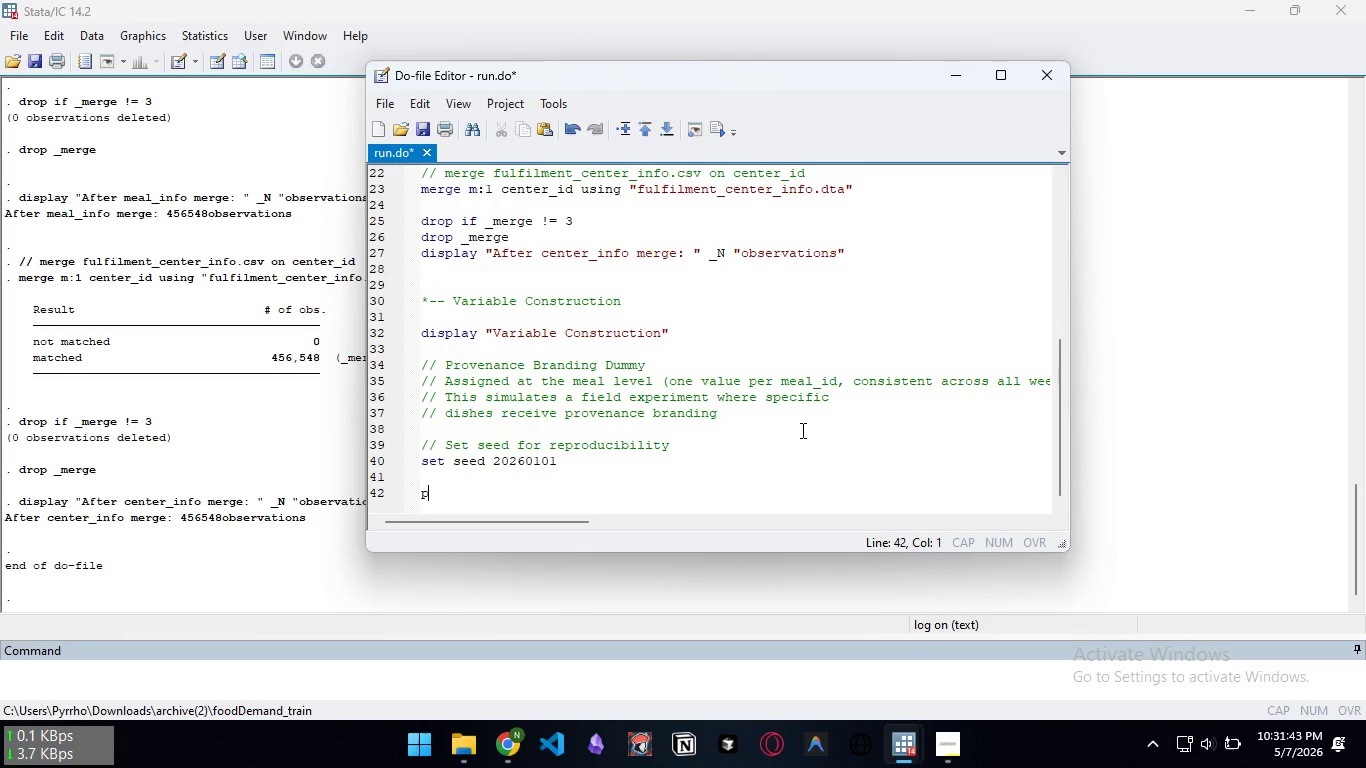 
type(preserve kkep)
 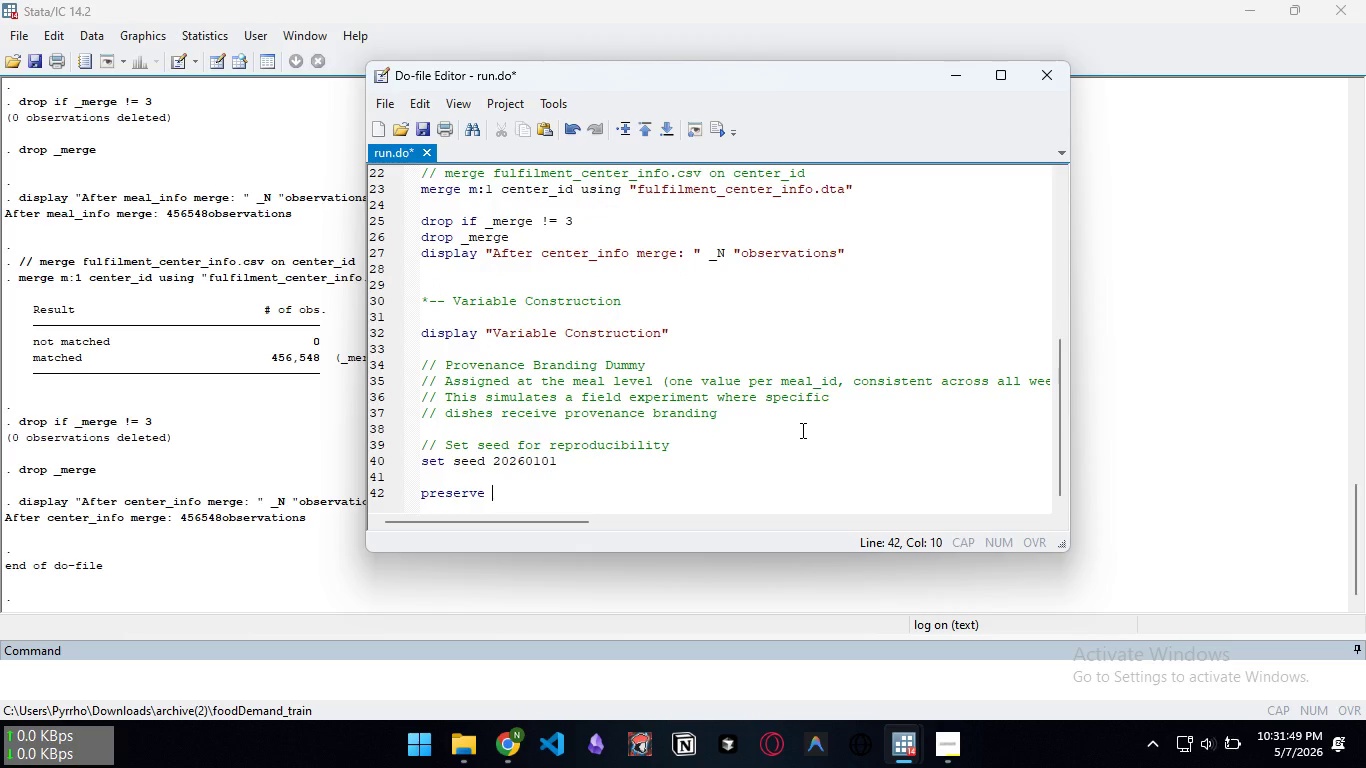 
key(Control+ControlLeft)
 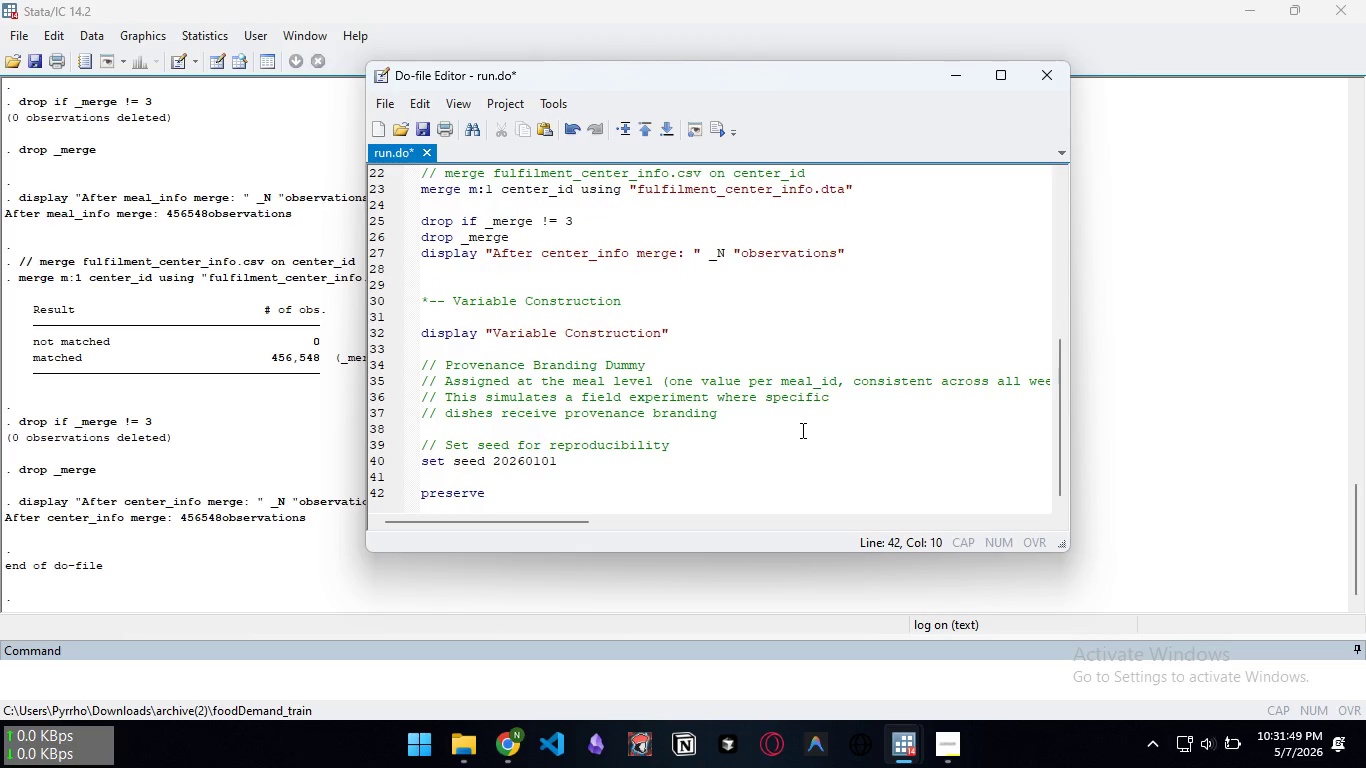 
key(Control+Backspace)
 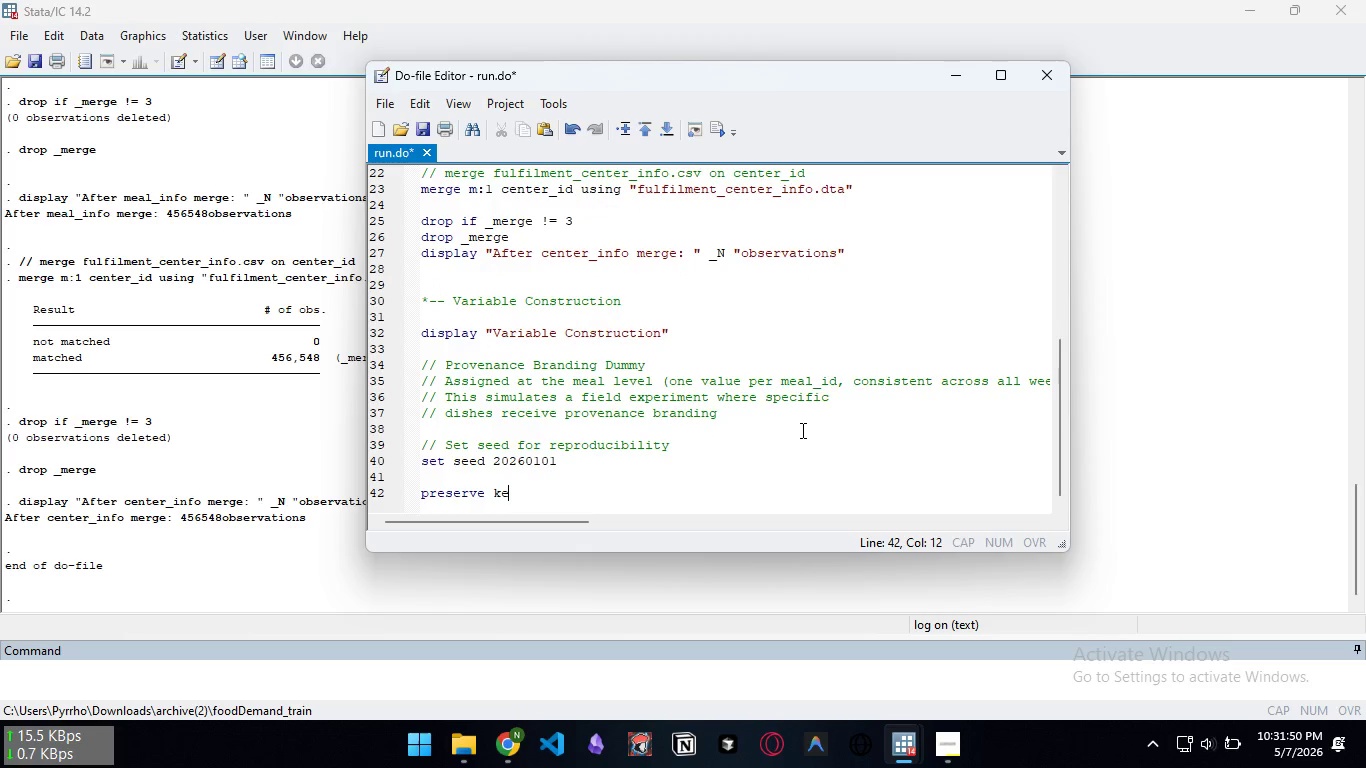 
type(keep meal_id )
 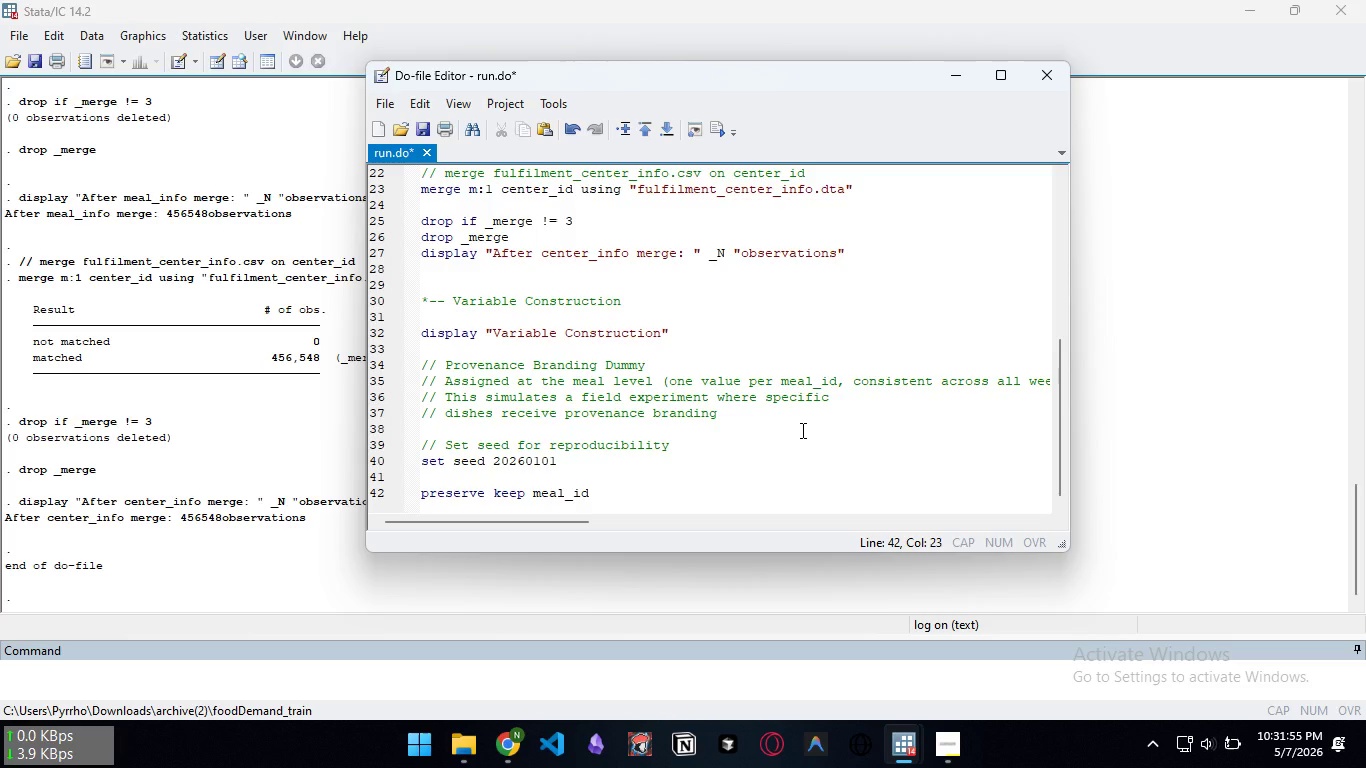 
wait(9.5)
 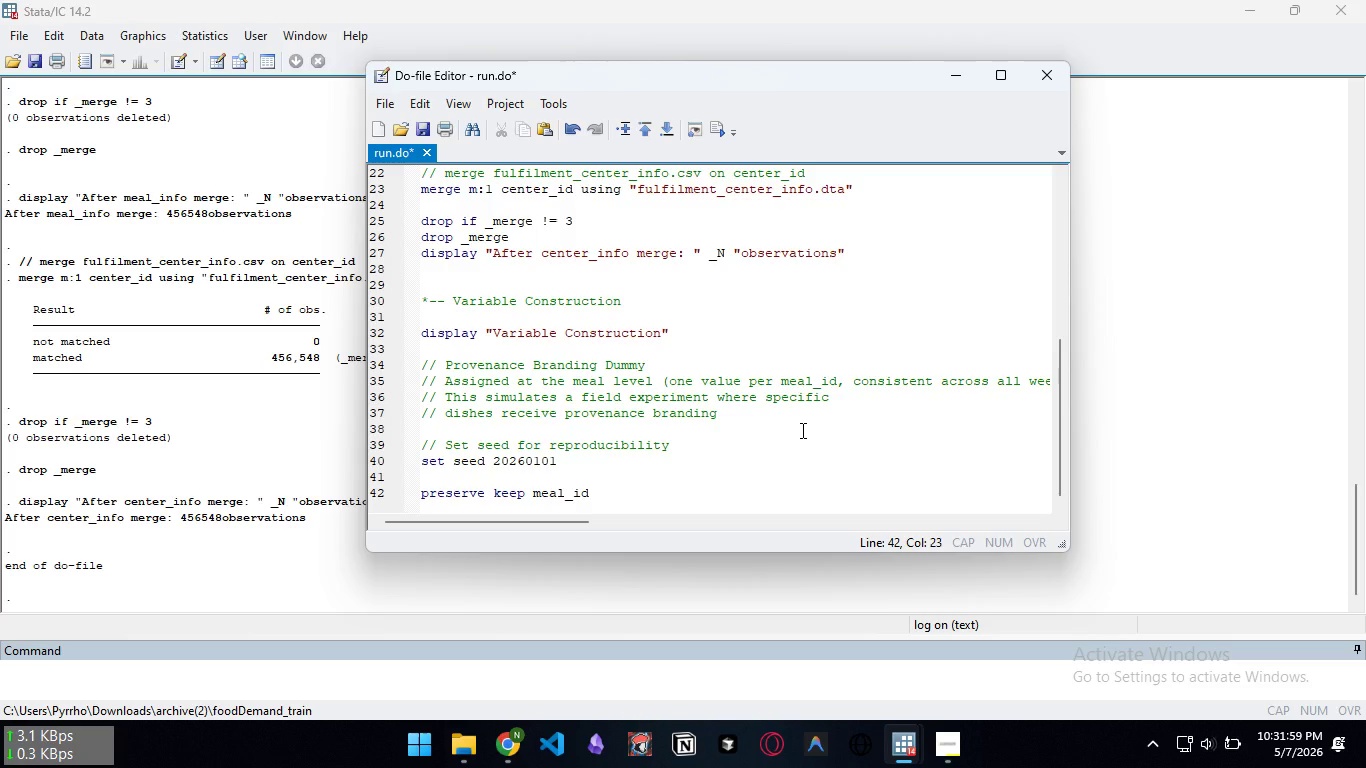 
key(ArrowLeft)
 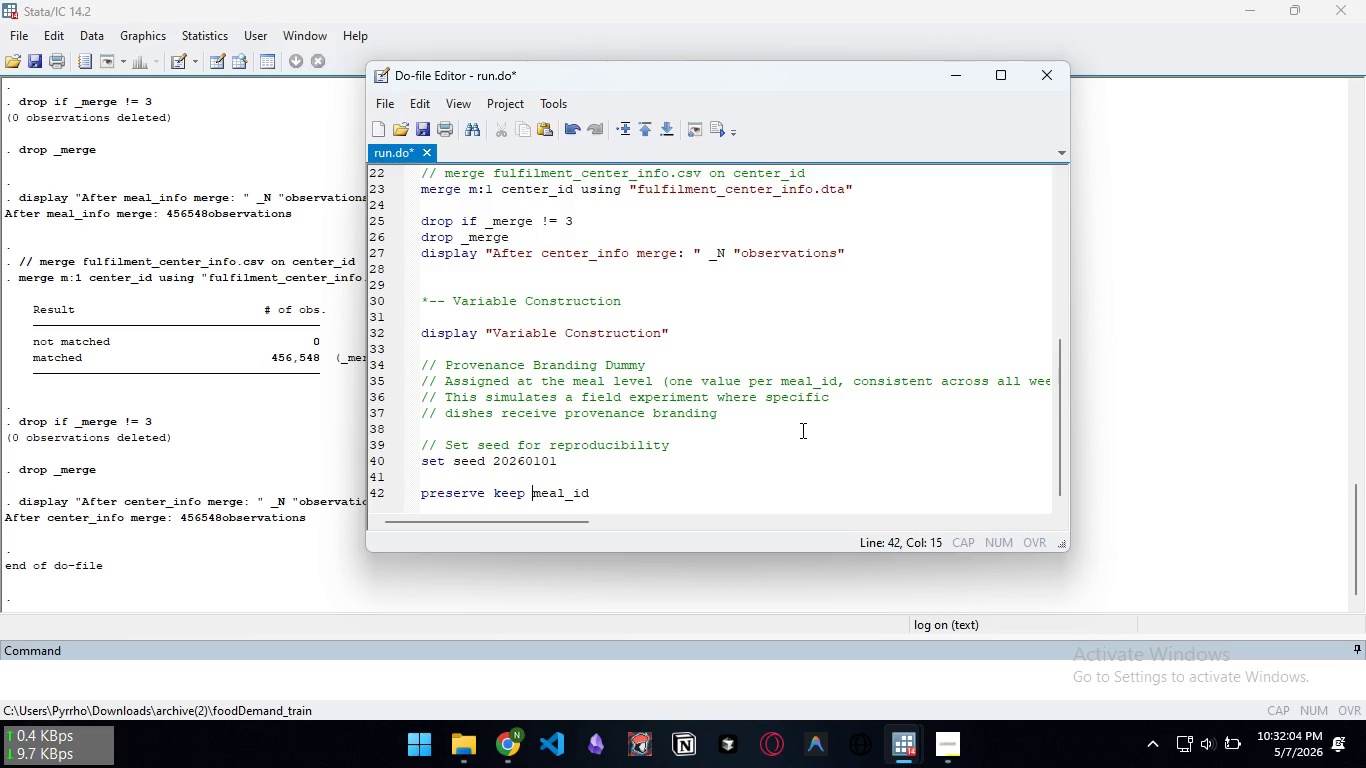 
key(Control+ArrowLeft)
 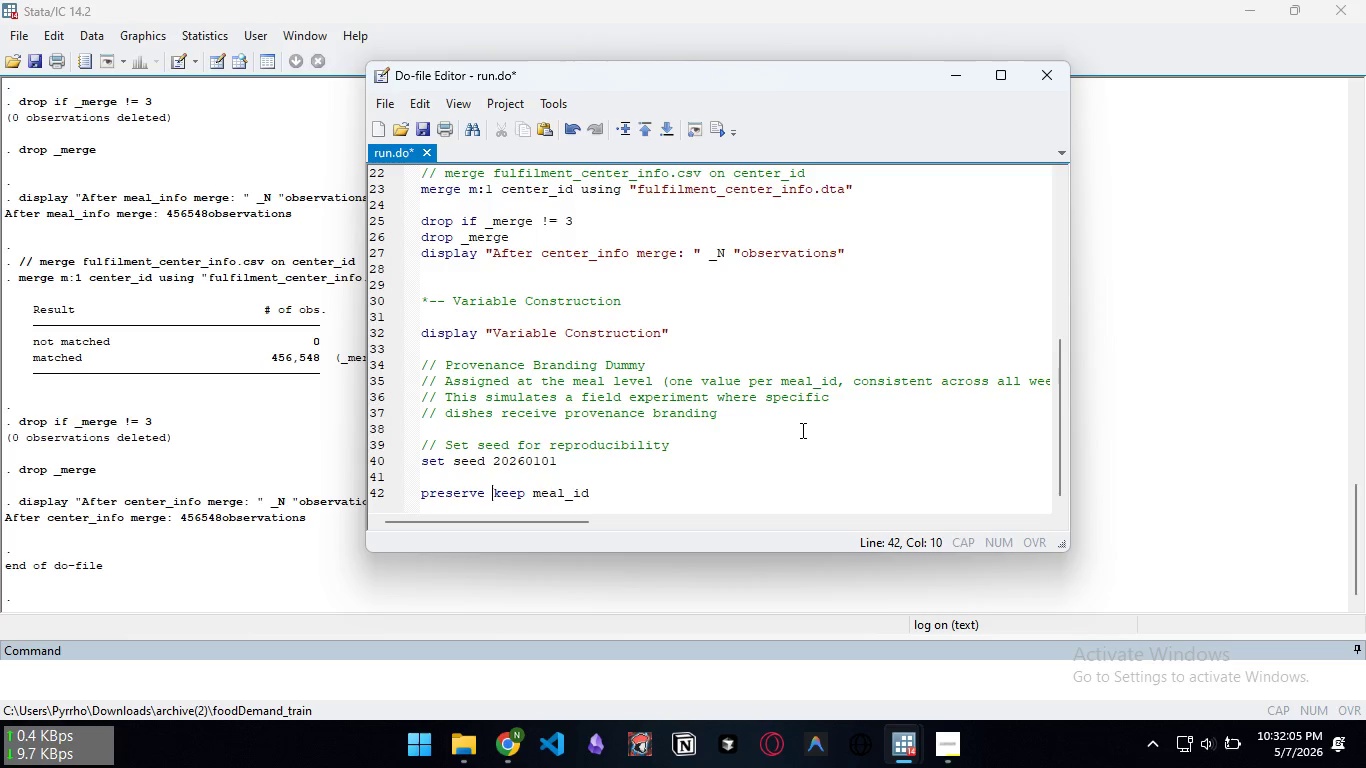 
key(Control+ArrowLeft)
 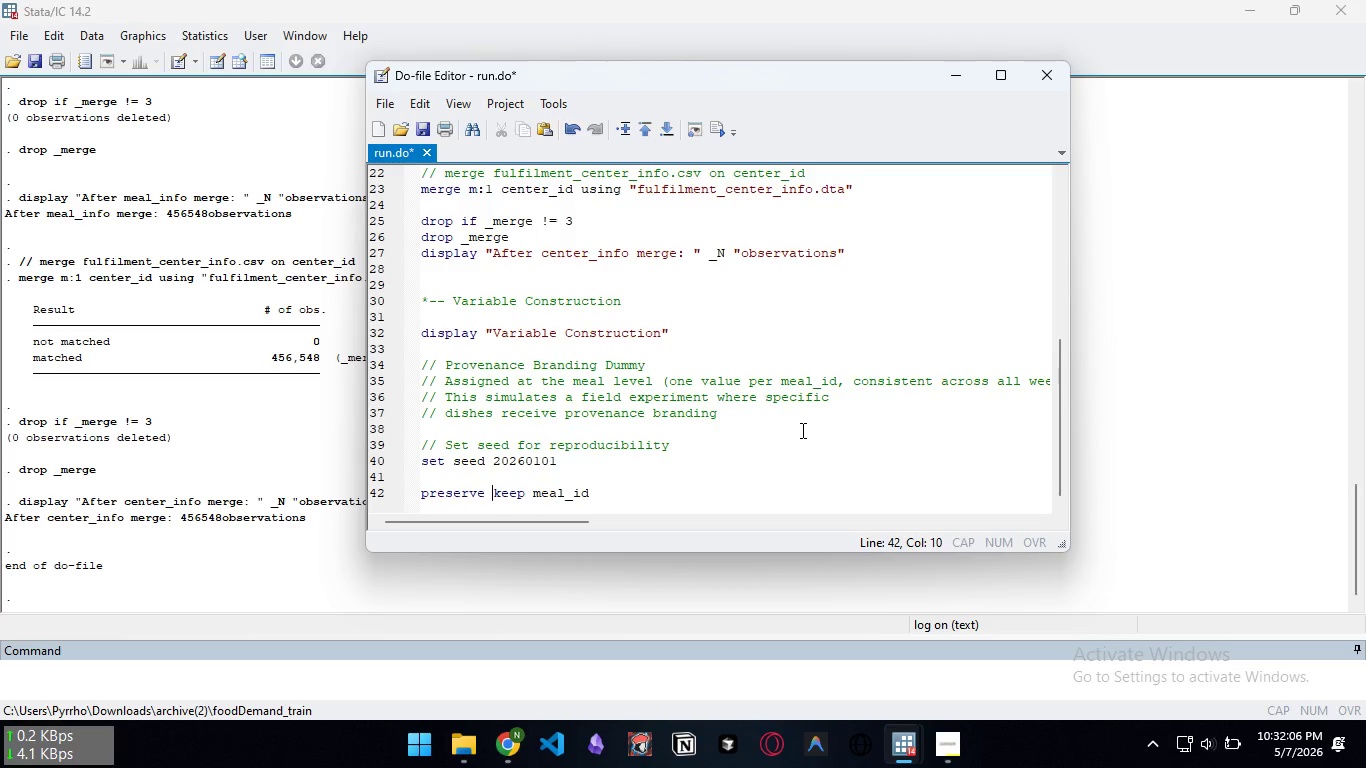 
key(Backspace)
 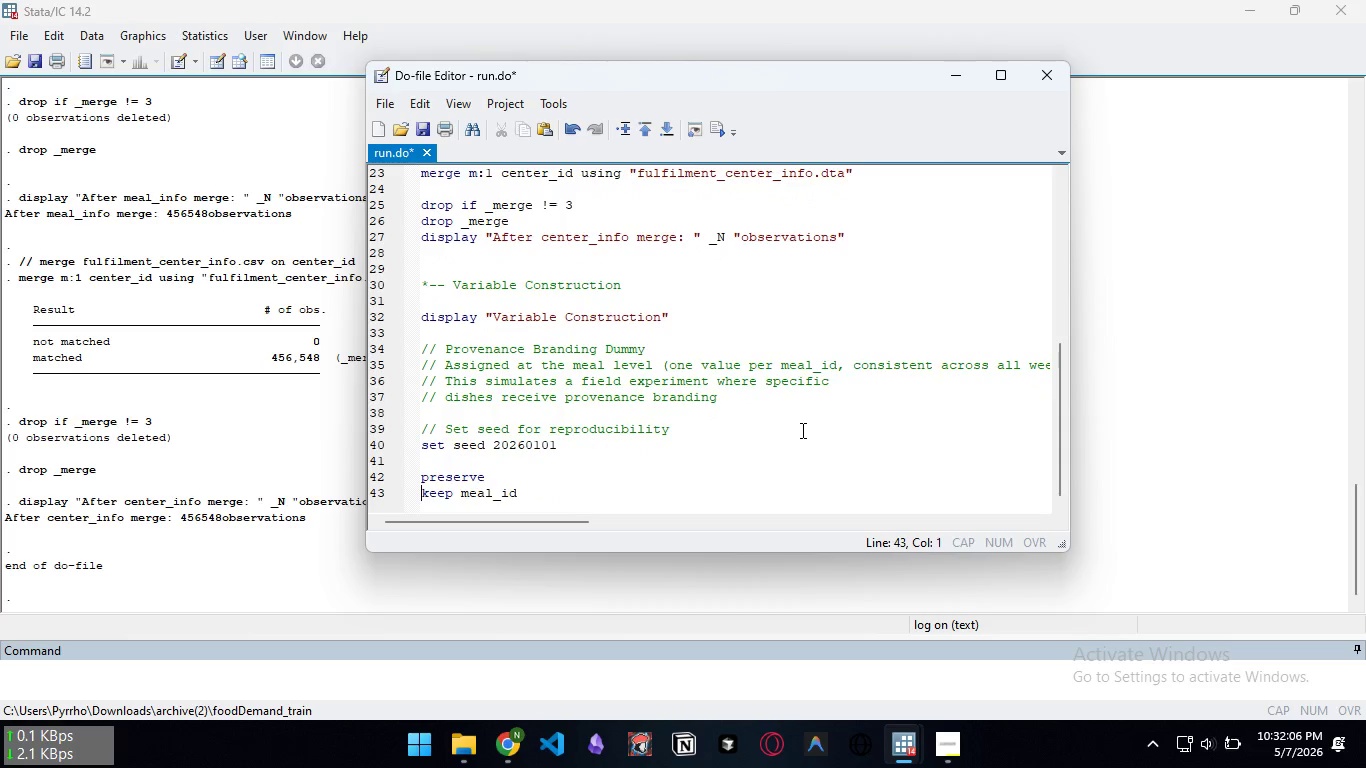 
key(Enter)
 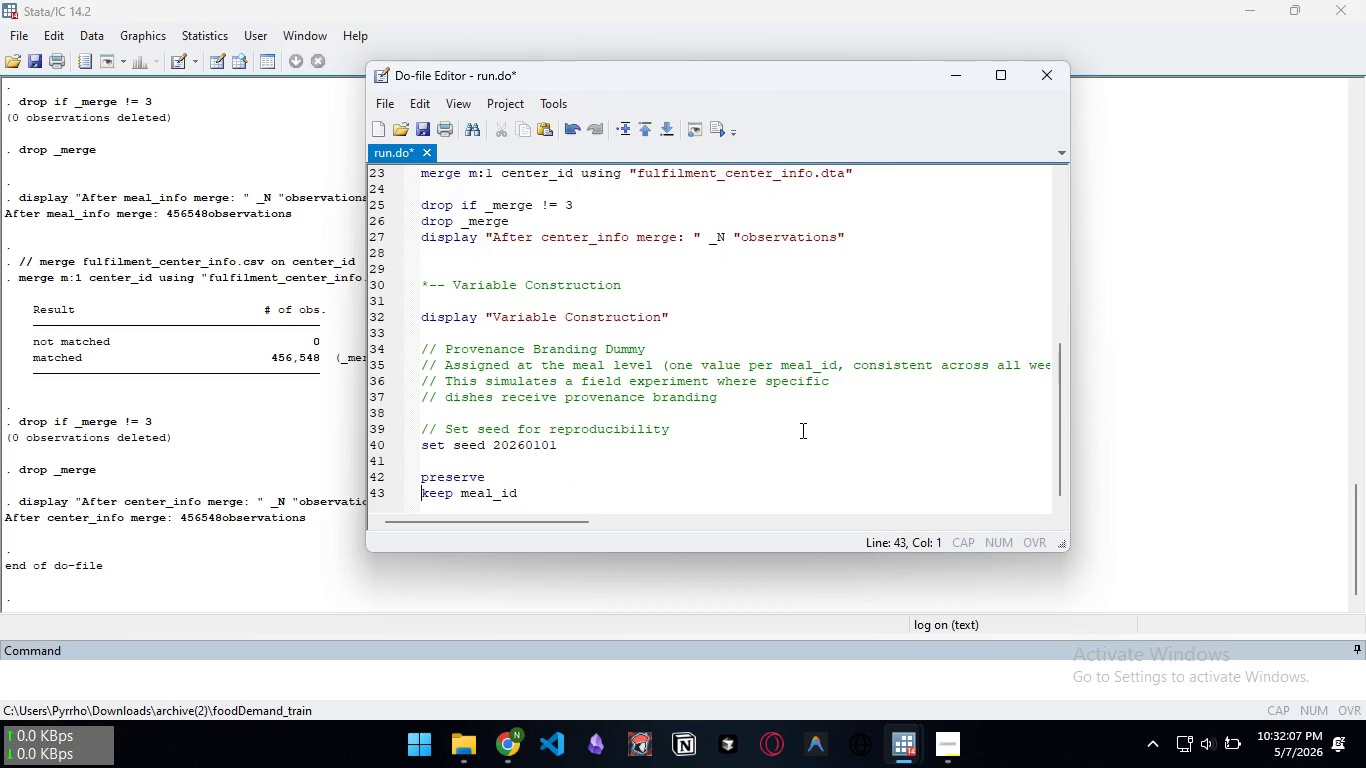 
key(Enter)
 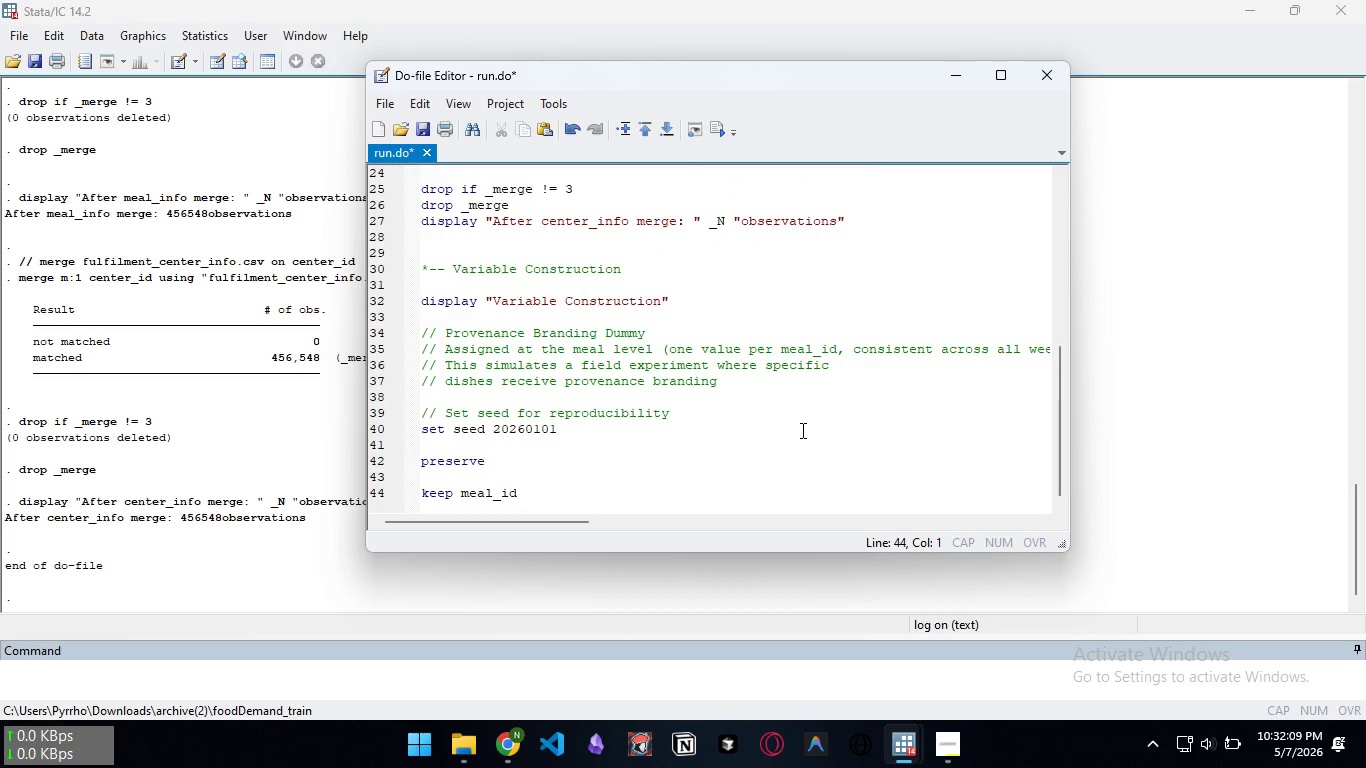 
key(Control+ArrowRight)
 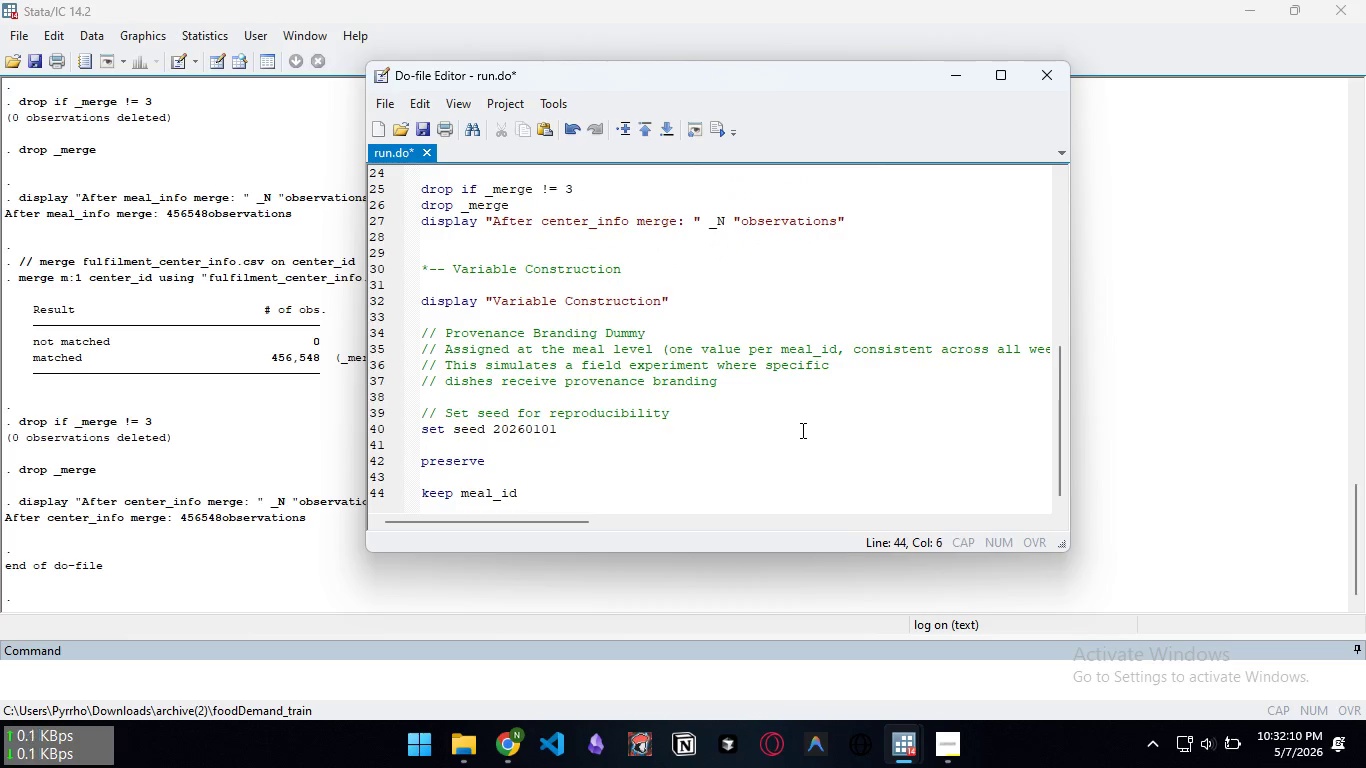 
key(Control+ArrowRight)
 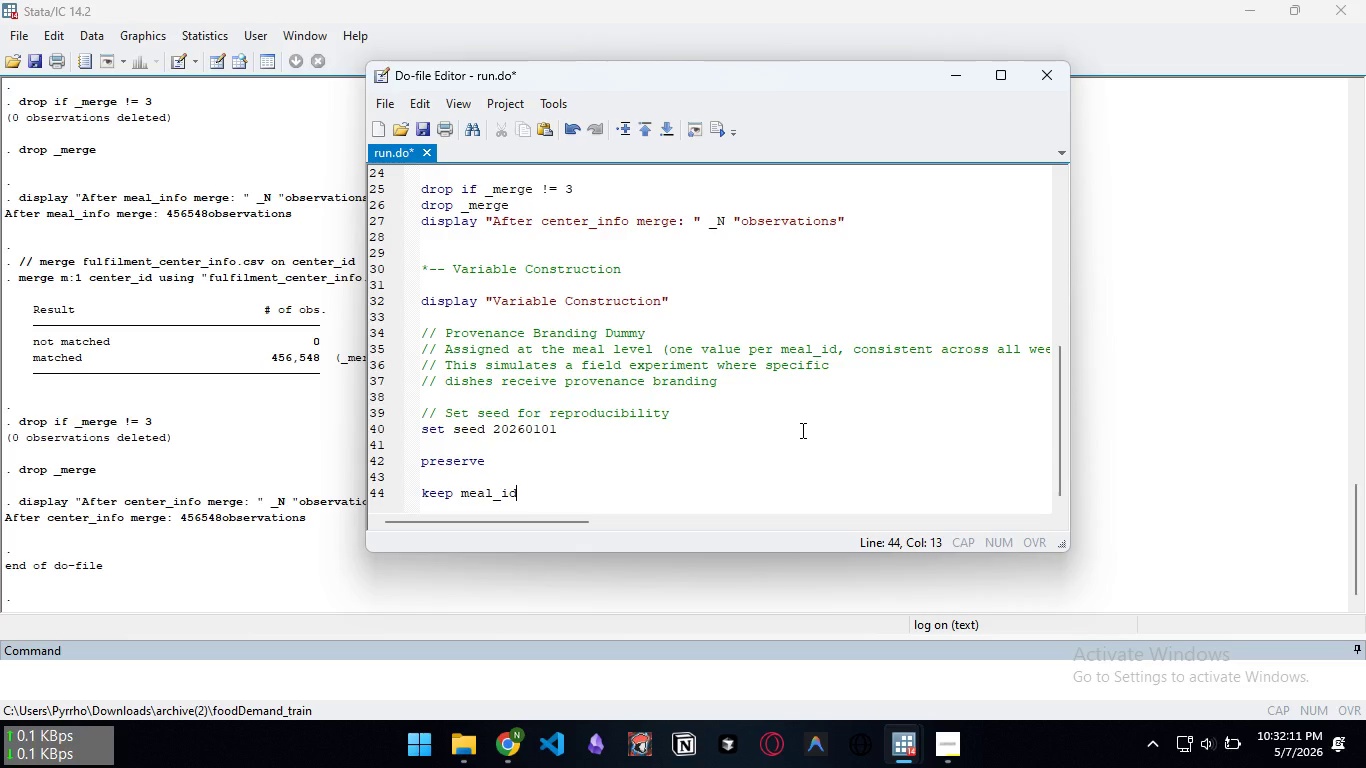 
key(Backspace)
 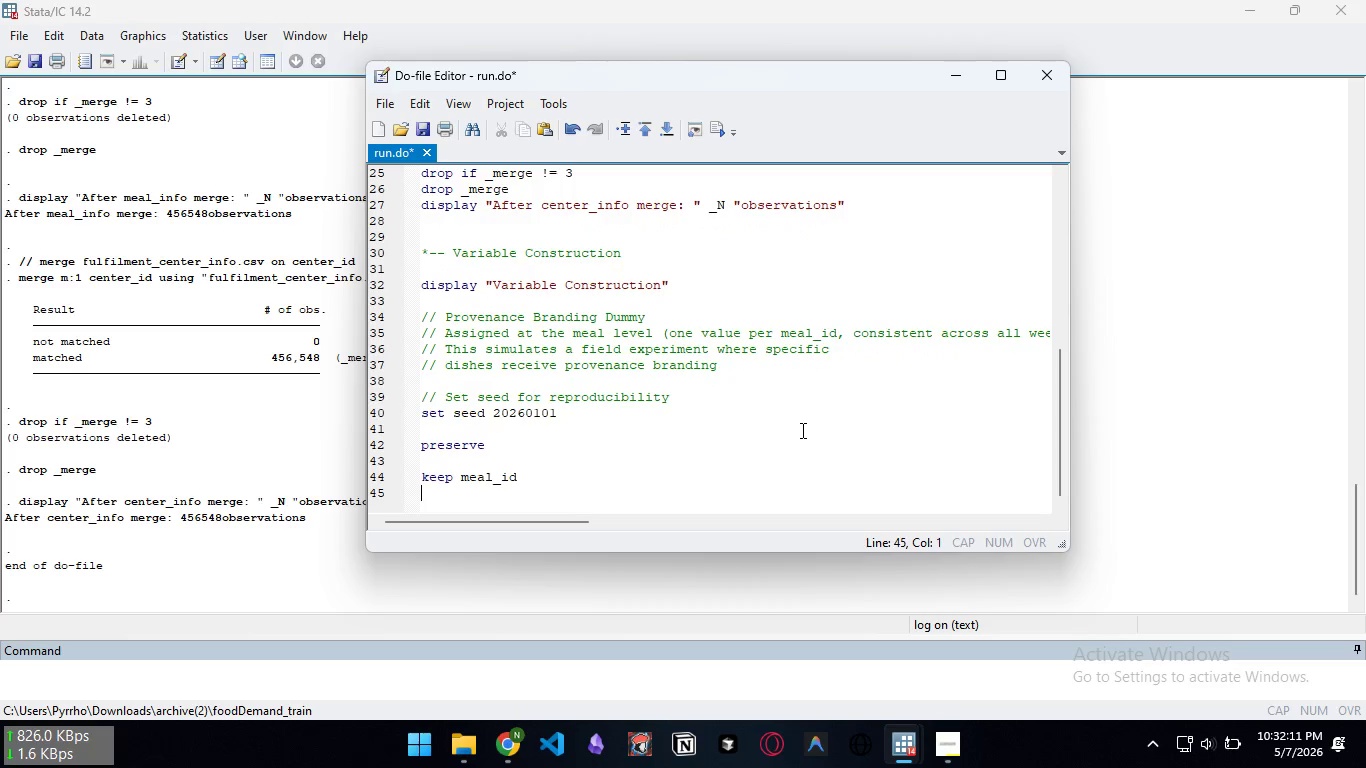 
key(Enter)
 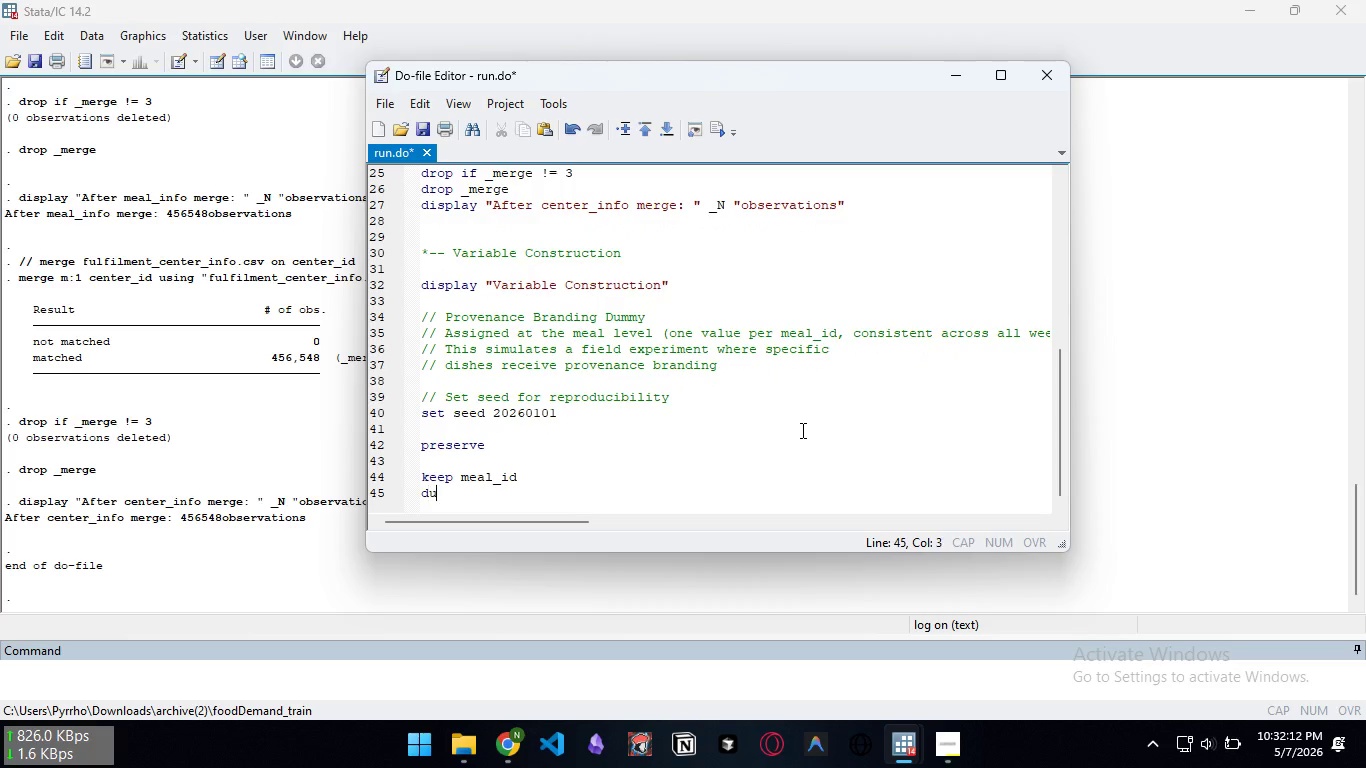 
type(duplicateds )
key(Backspace)
key(Backspace)
type(s)
key(Backspace)
key(Backspace)
type(s drop meal_id )
key(Backspace)
type(, force)
 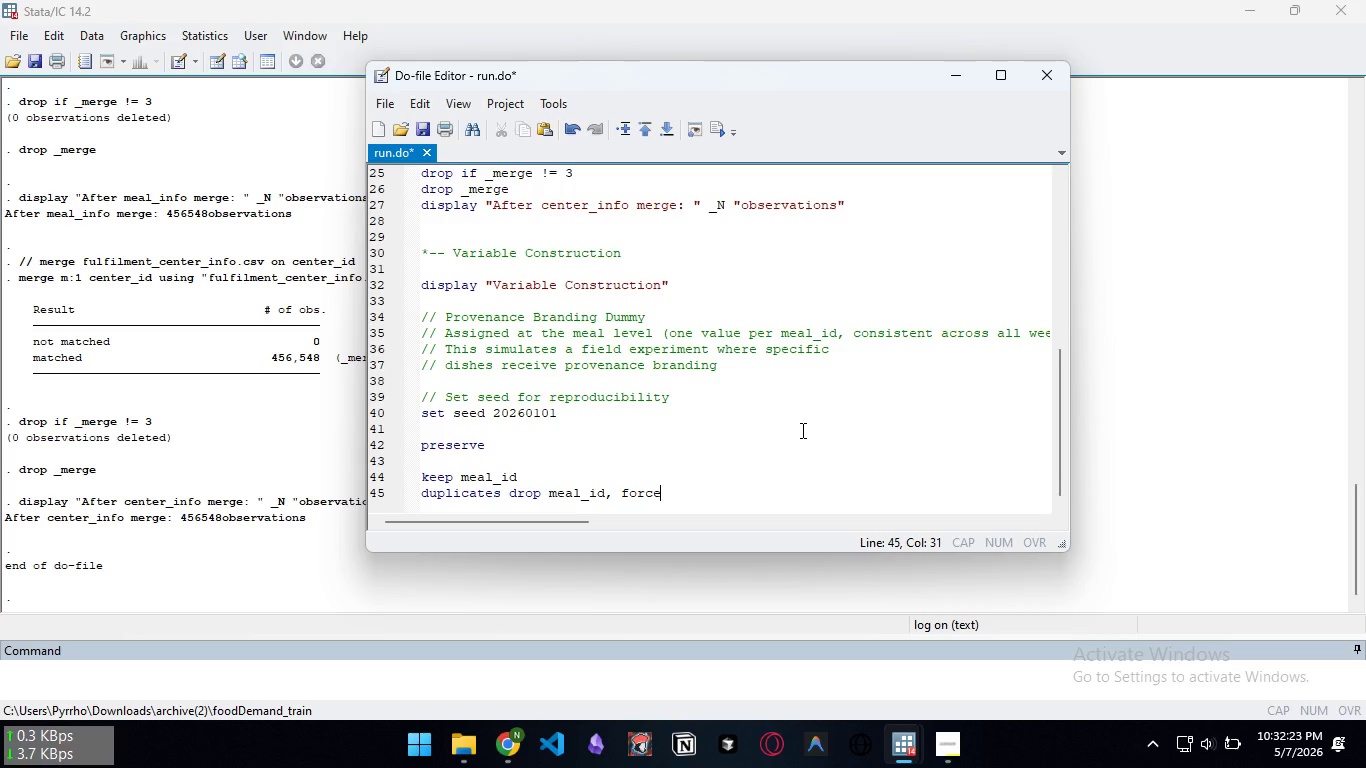 
key(Enter)
 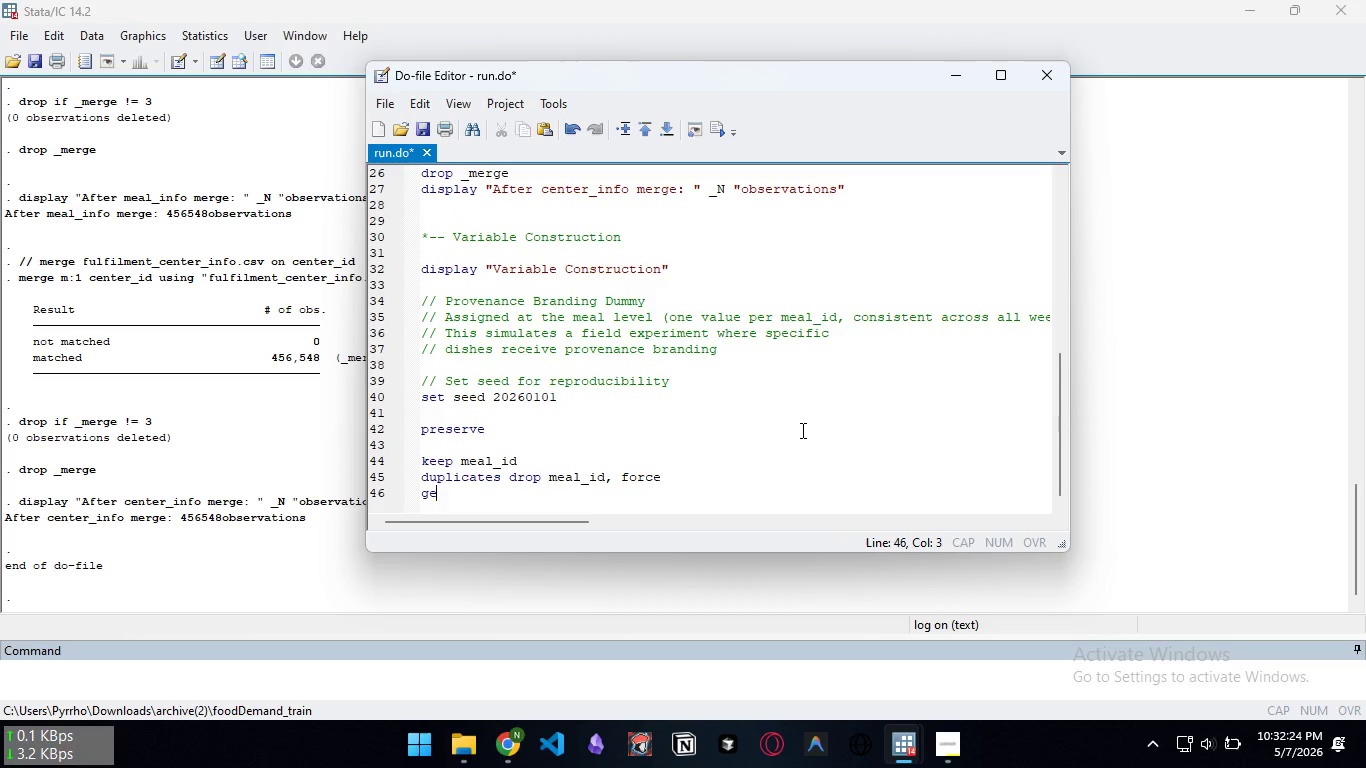 
type(gen u  )
key(Backspace)
type(= uniform())
 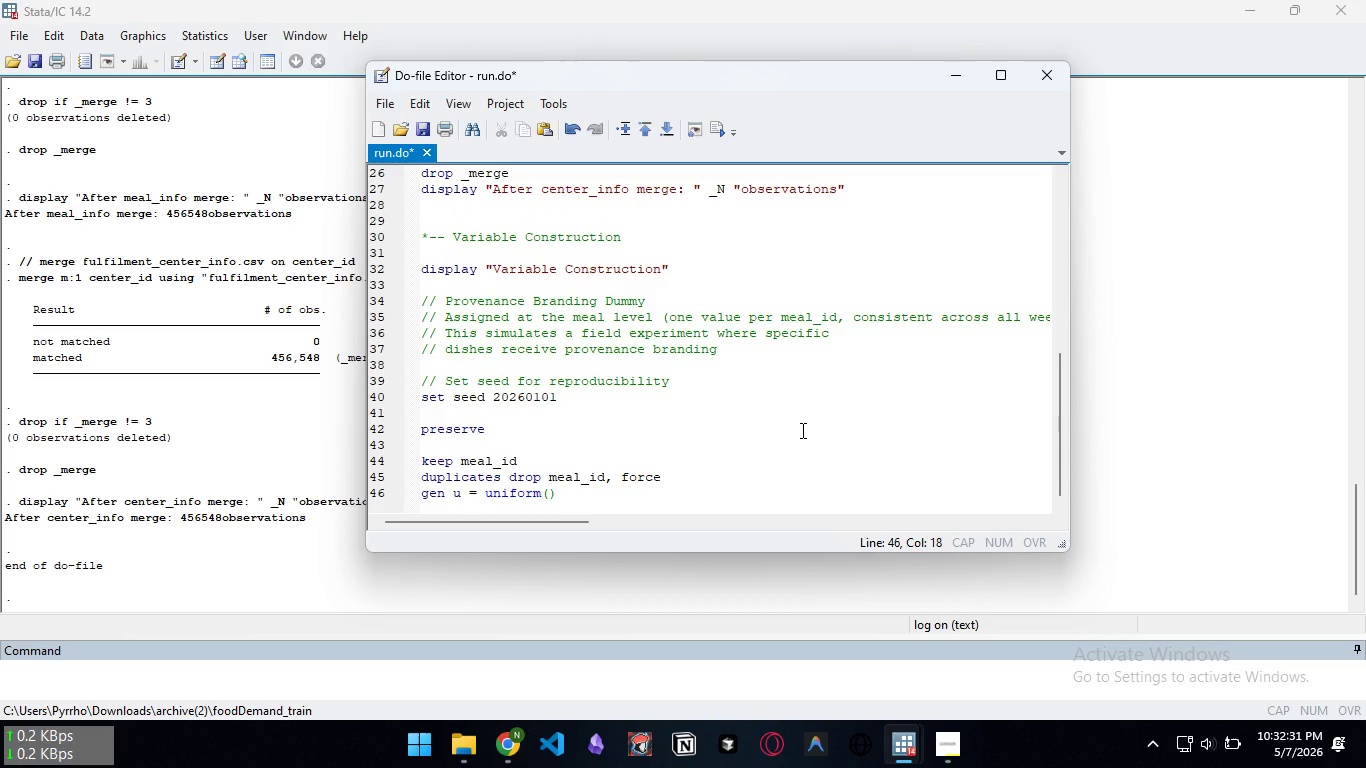 
key(Enter)
 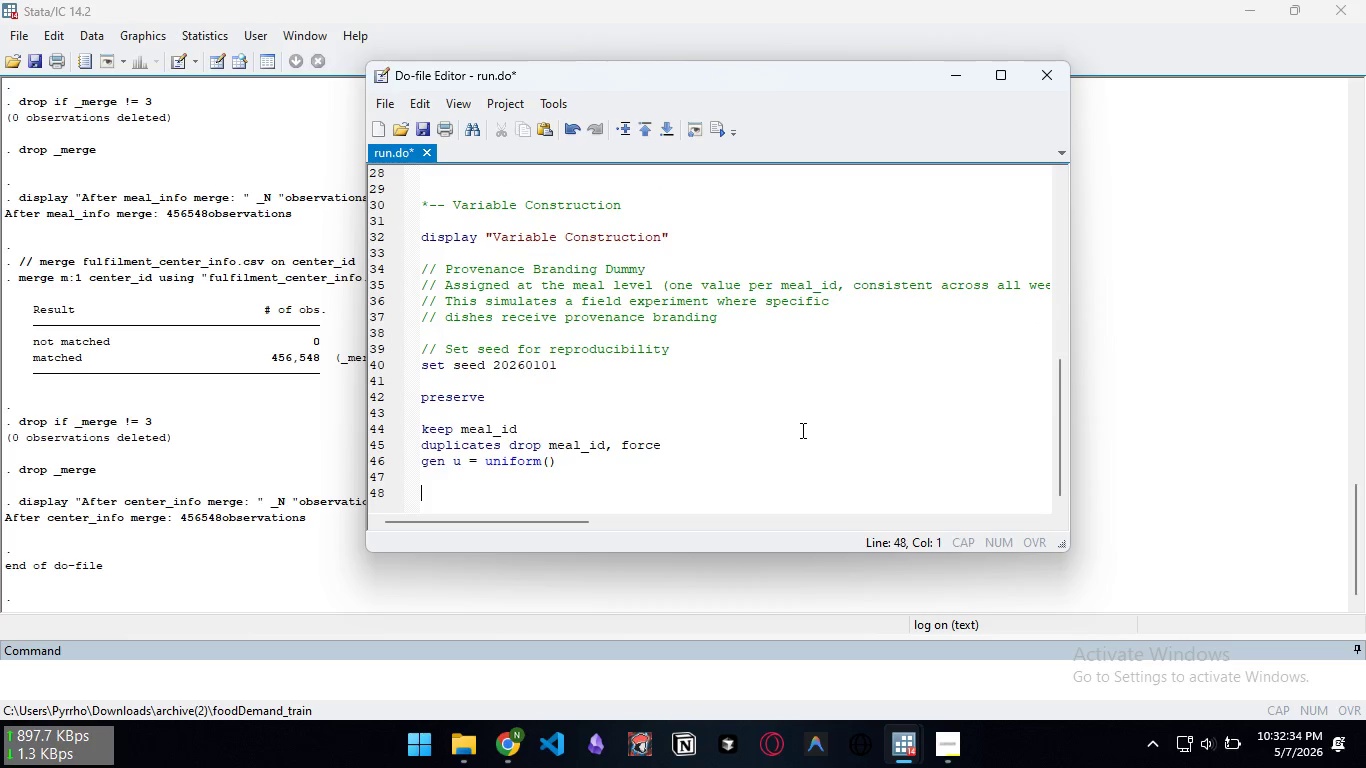 
key(Enter)
 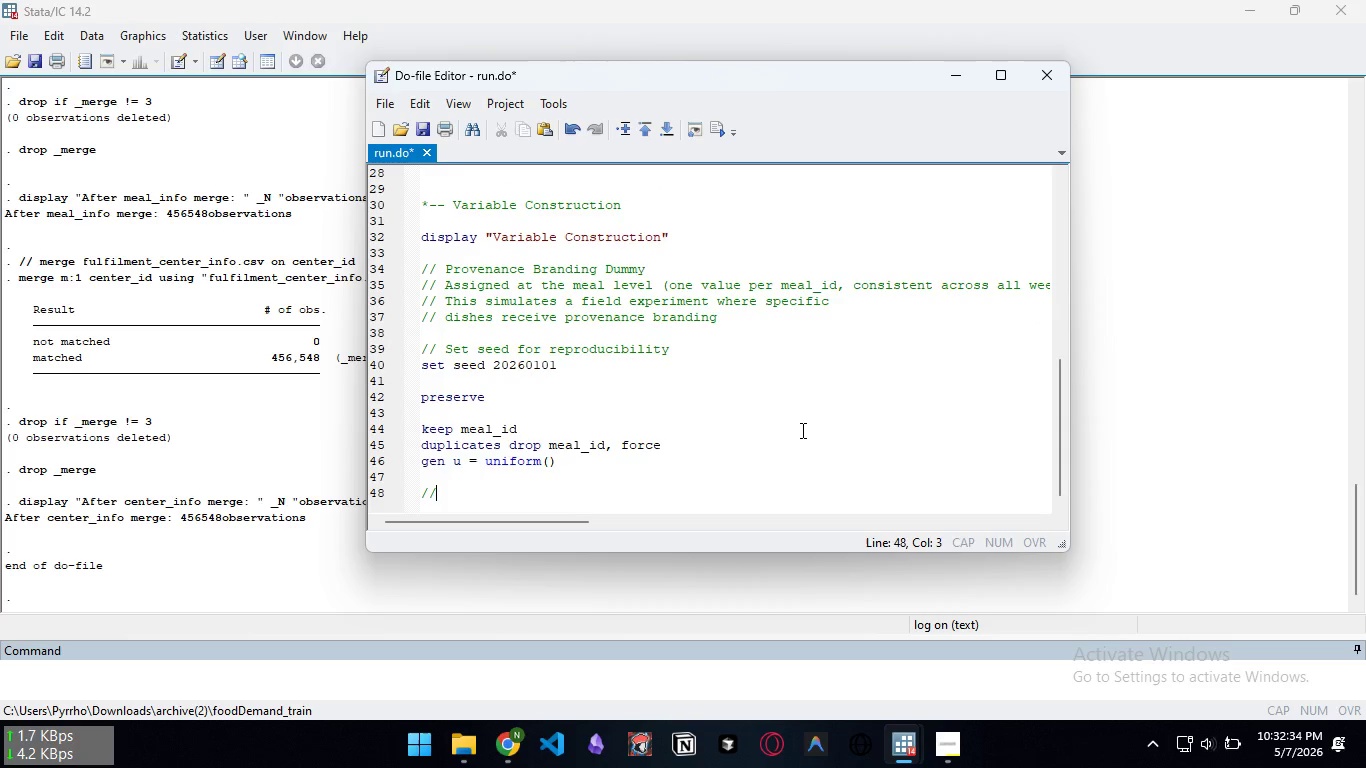 
type(// Assign ~40% of meals as "provenance branded")
 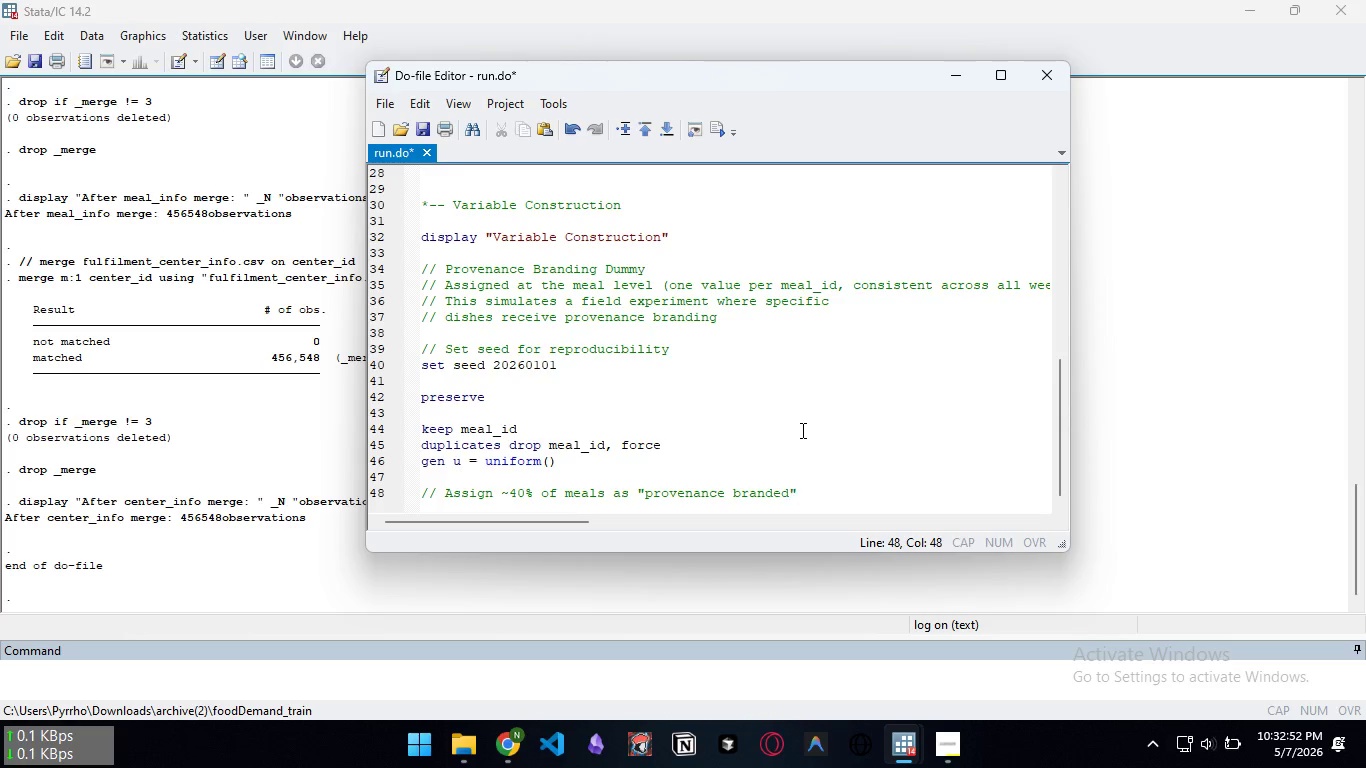 
key(Enter)
 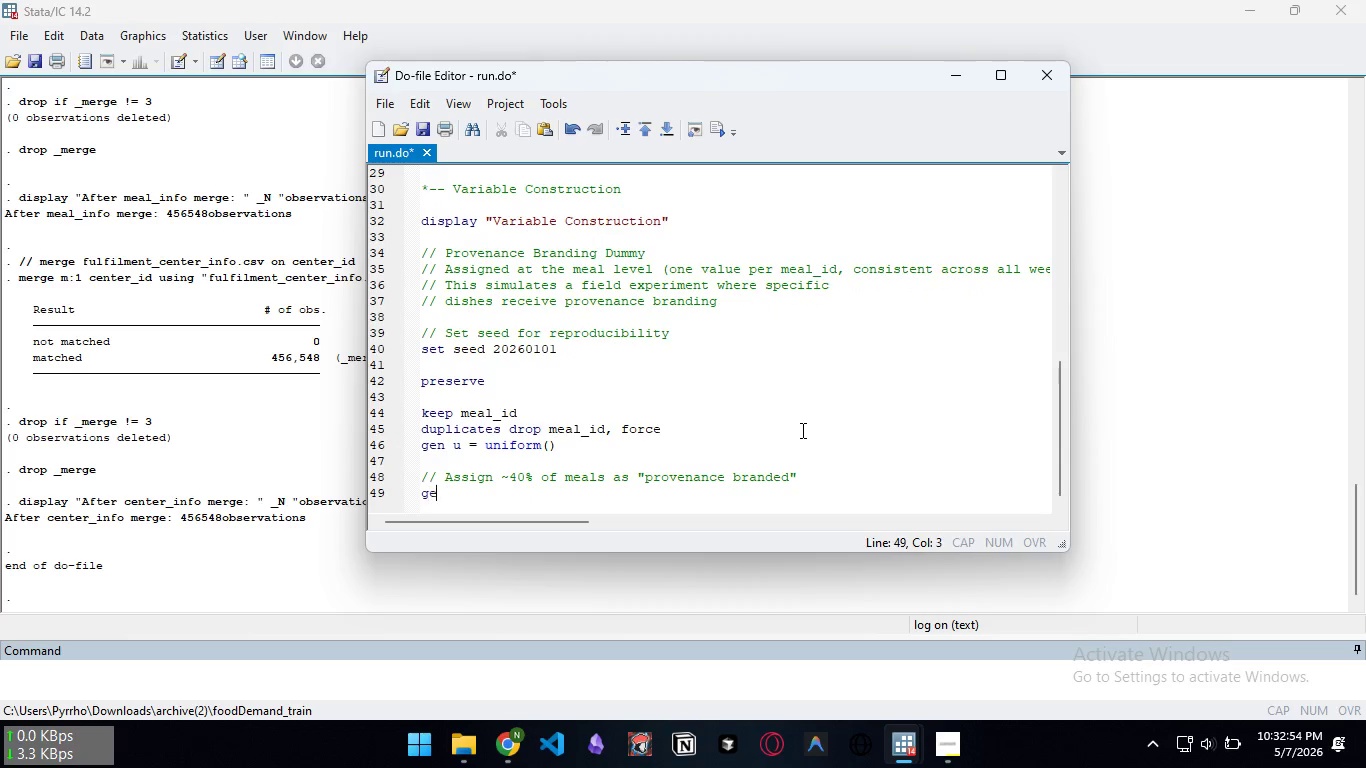 
type(gen provenance )
key(Backspace)
type(_branded = (u < 0.40))
 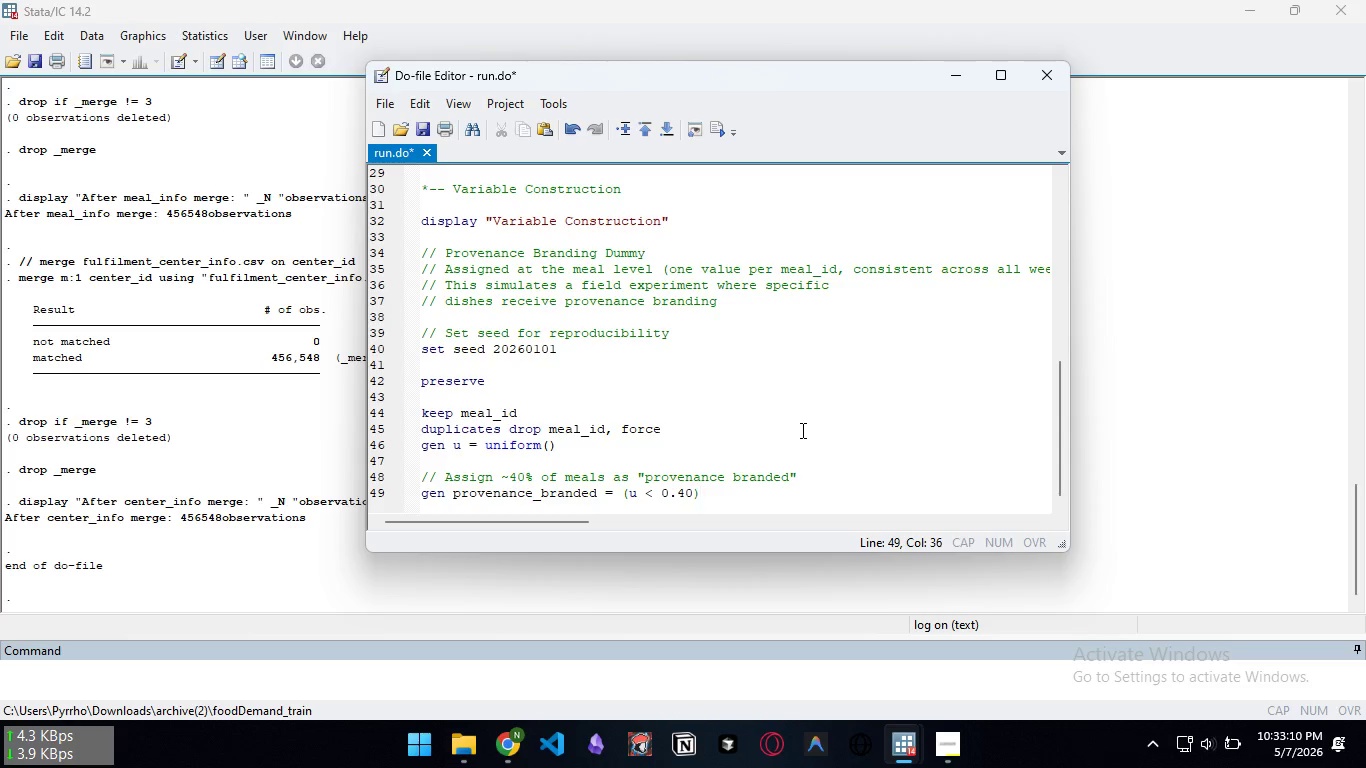 
key(Enter)
 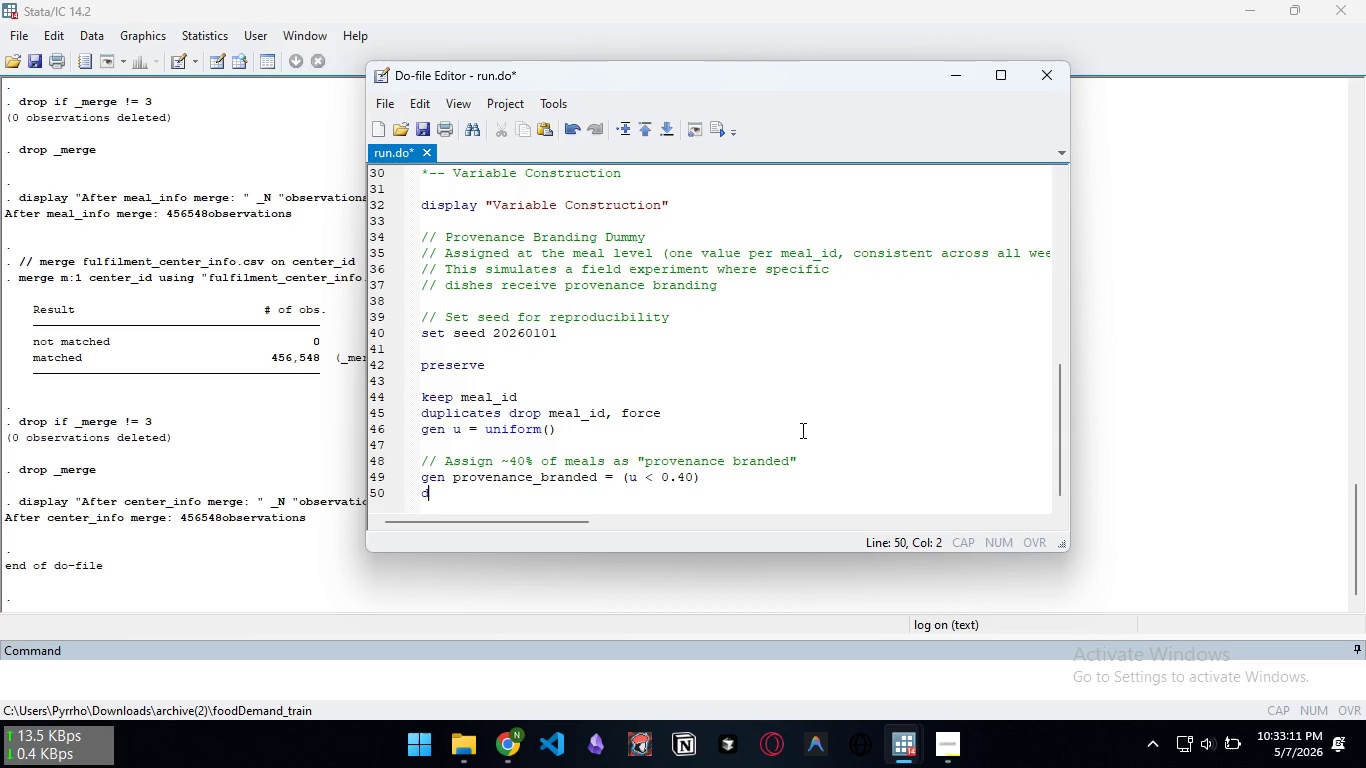 
type(drop u )
 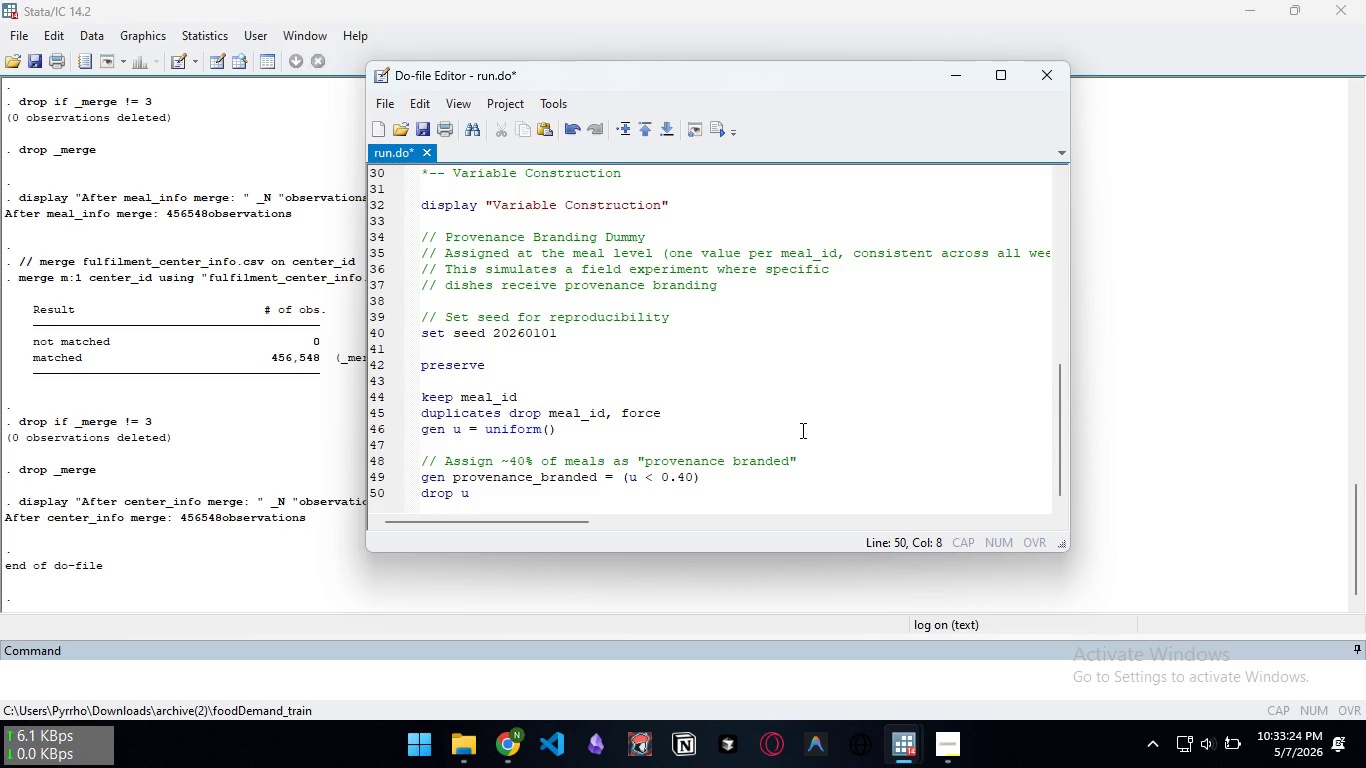 
wait(16.23)
 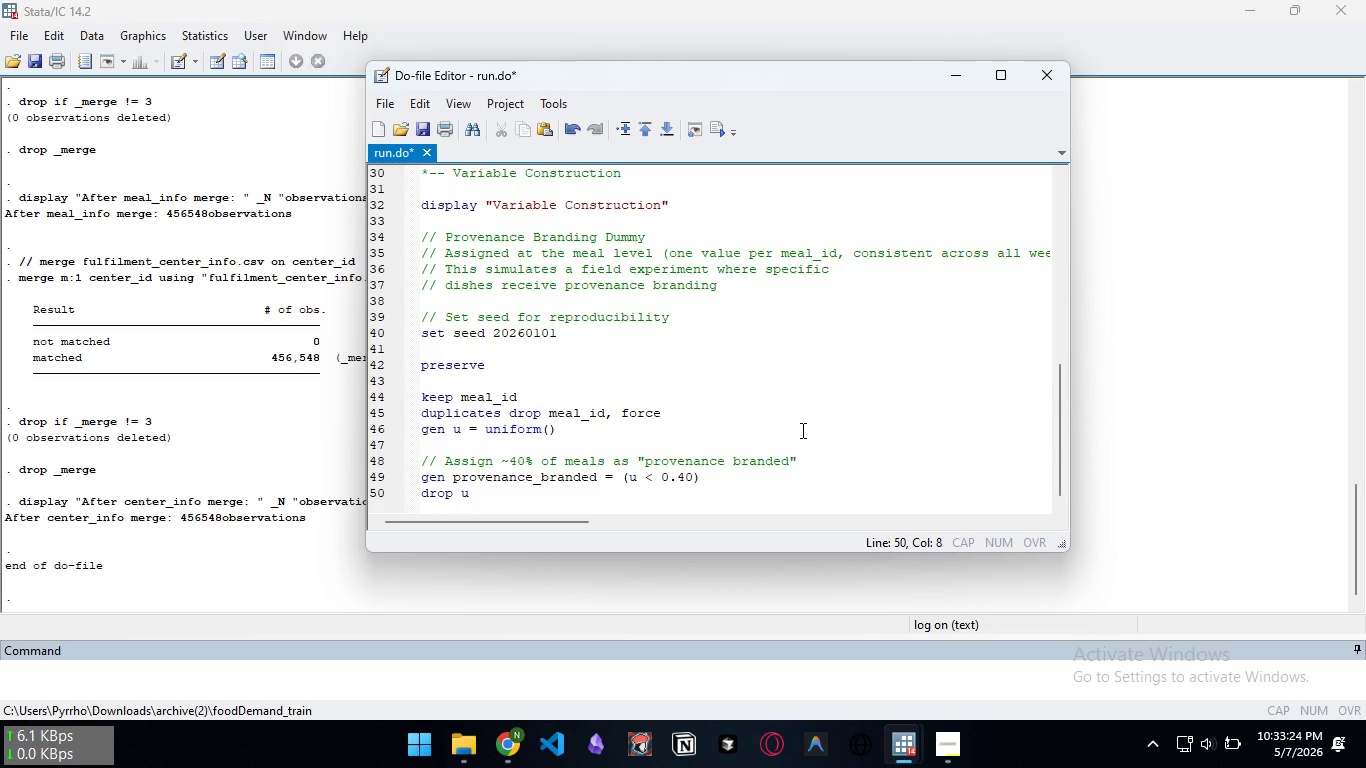 
key(Backspace)
 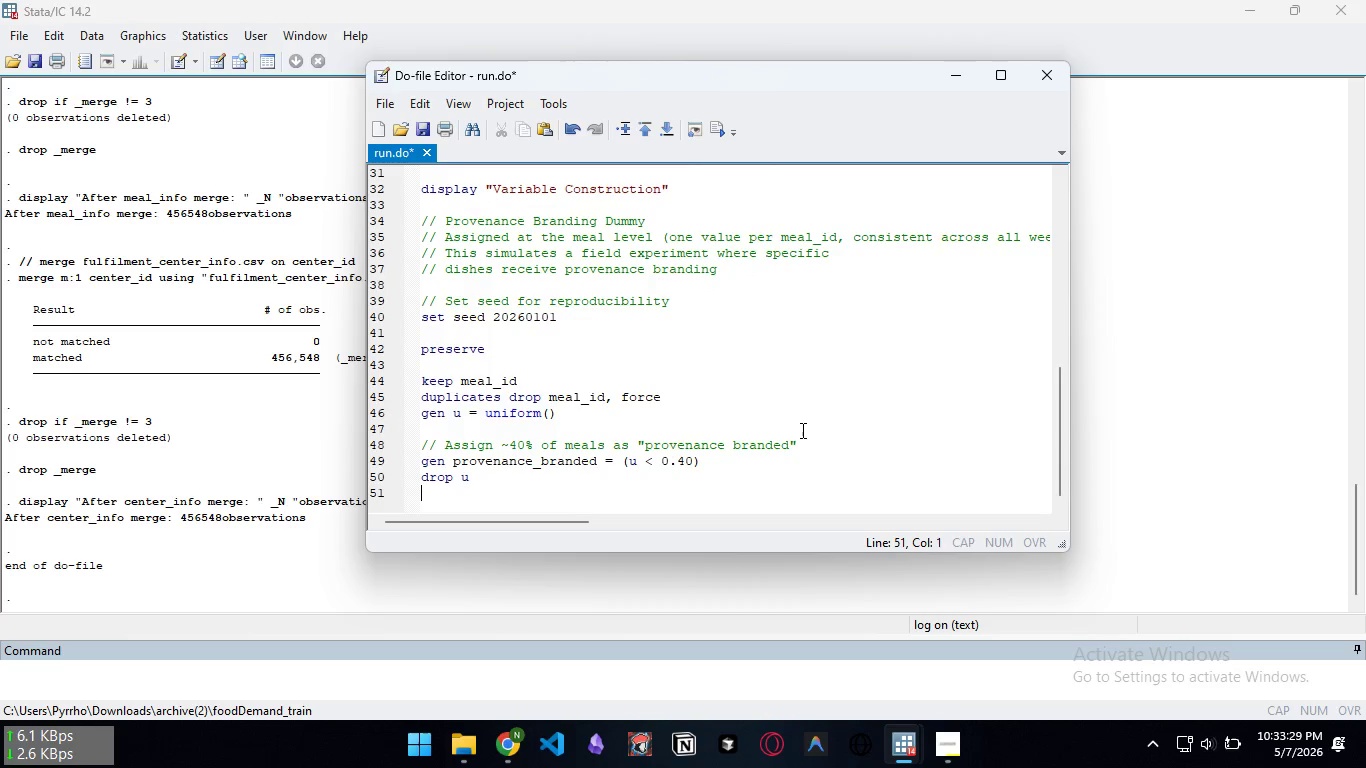 
key(Enter)
 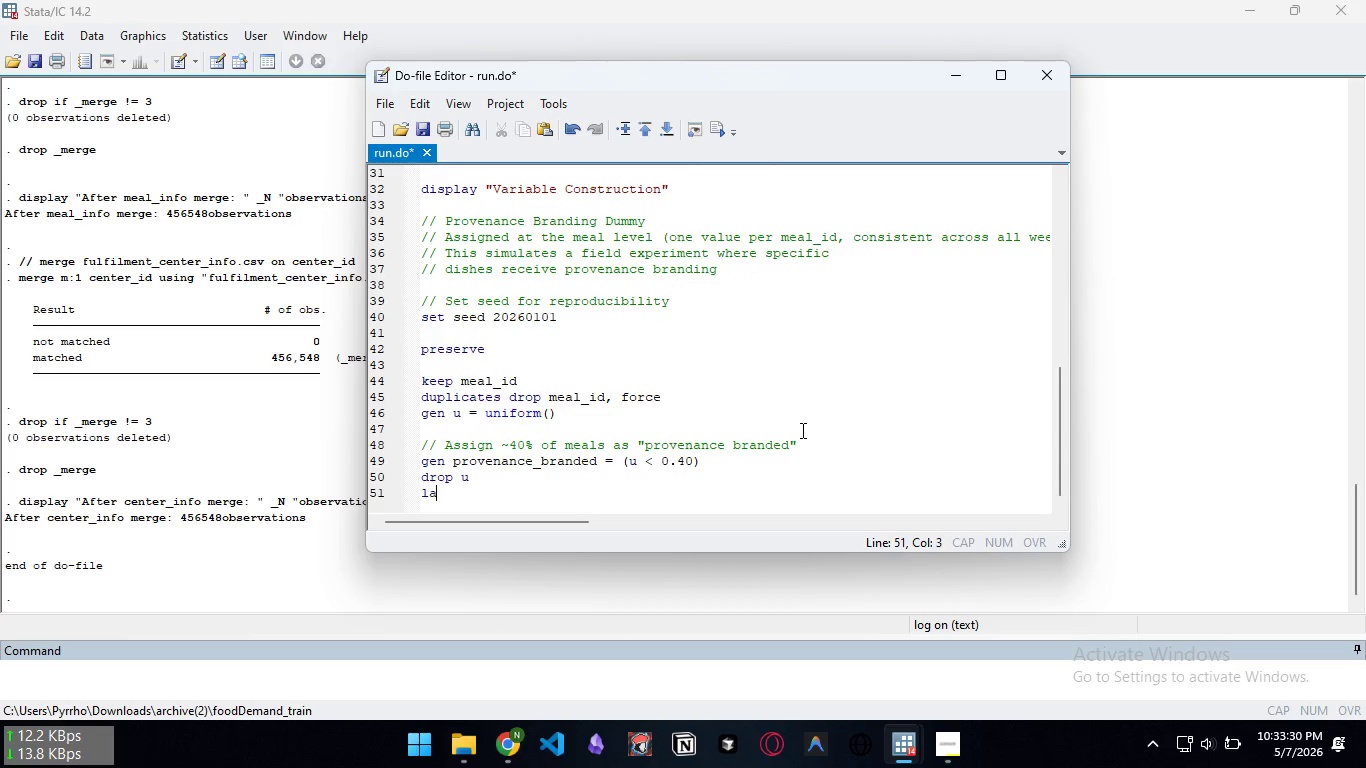 
type(label )
 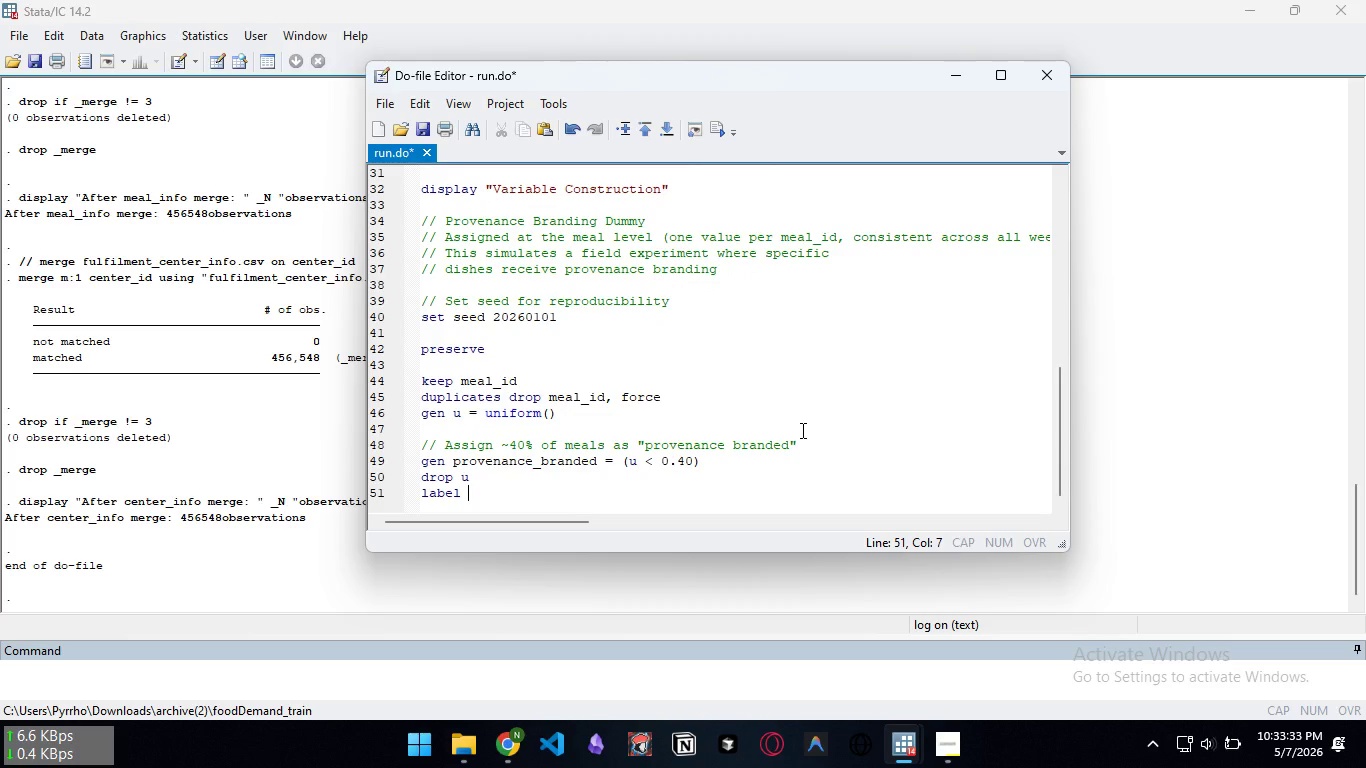 
type(variable provenance_branded)
 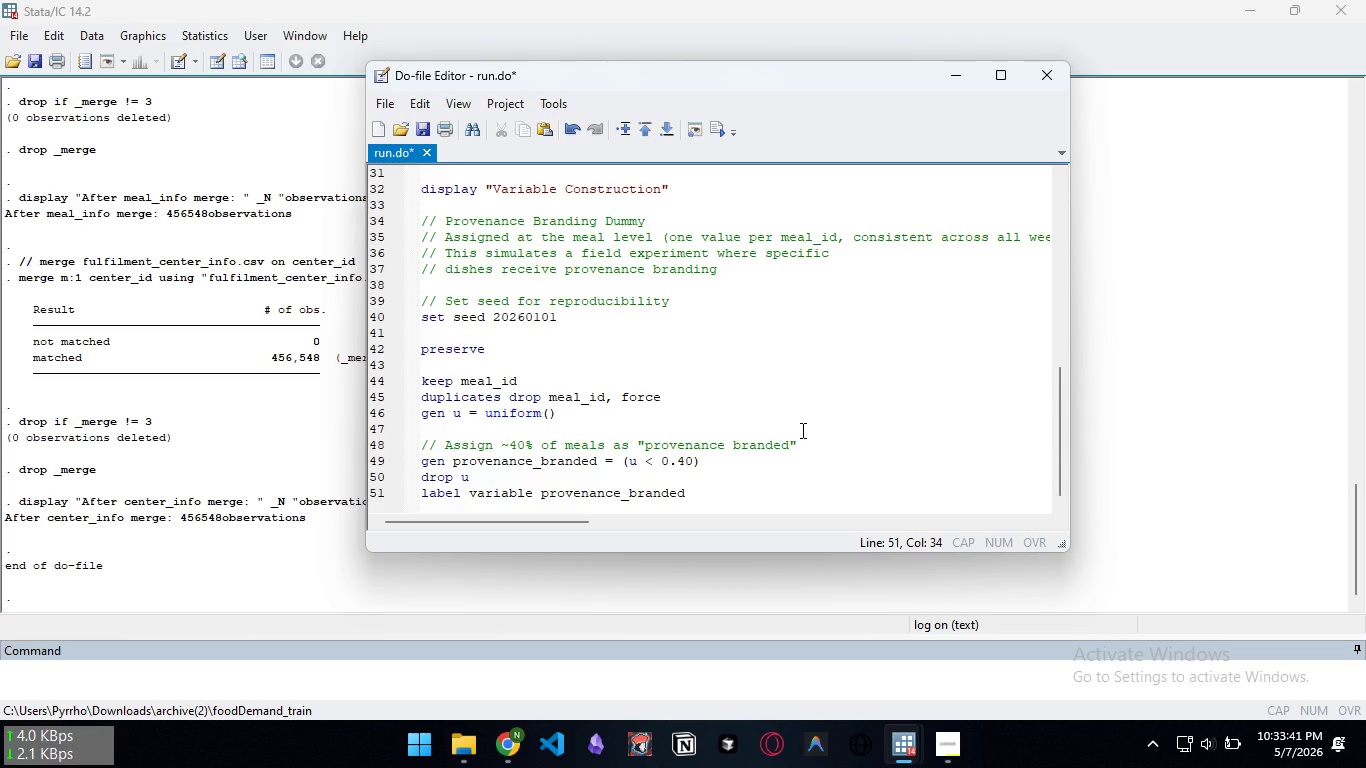 
wait(5.55)
 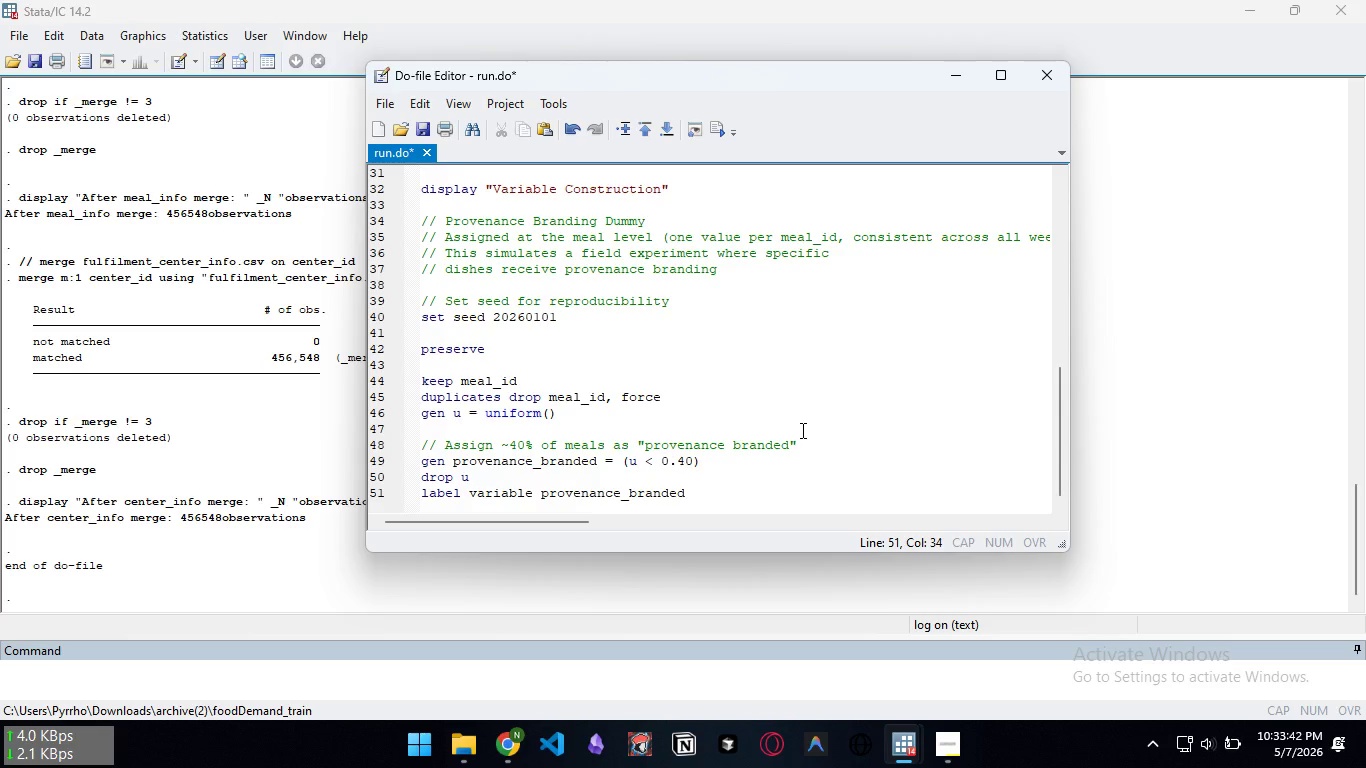 
type( "Provenance Branding Dummy")
 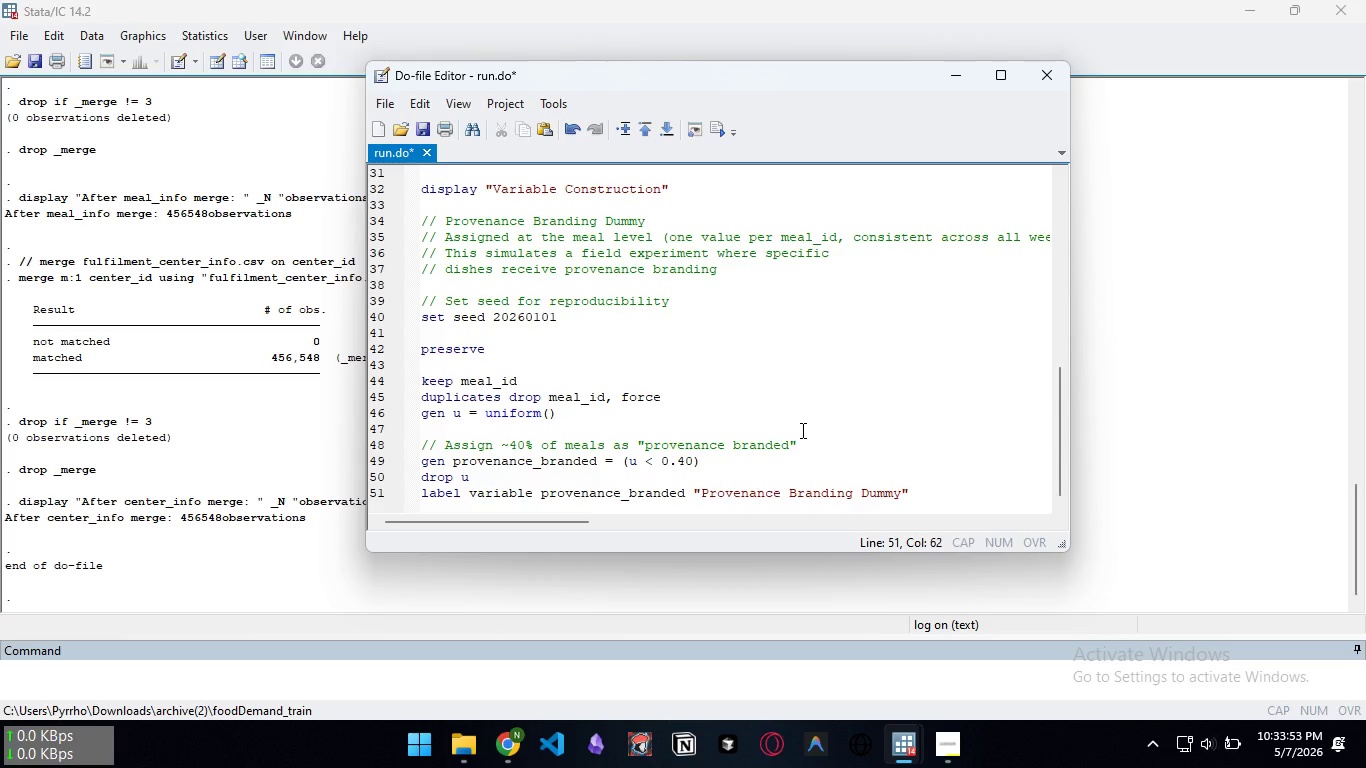 
key(ArrowLeft)
 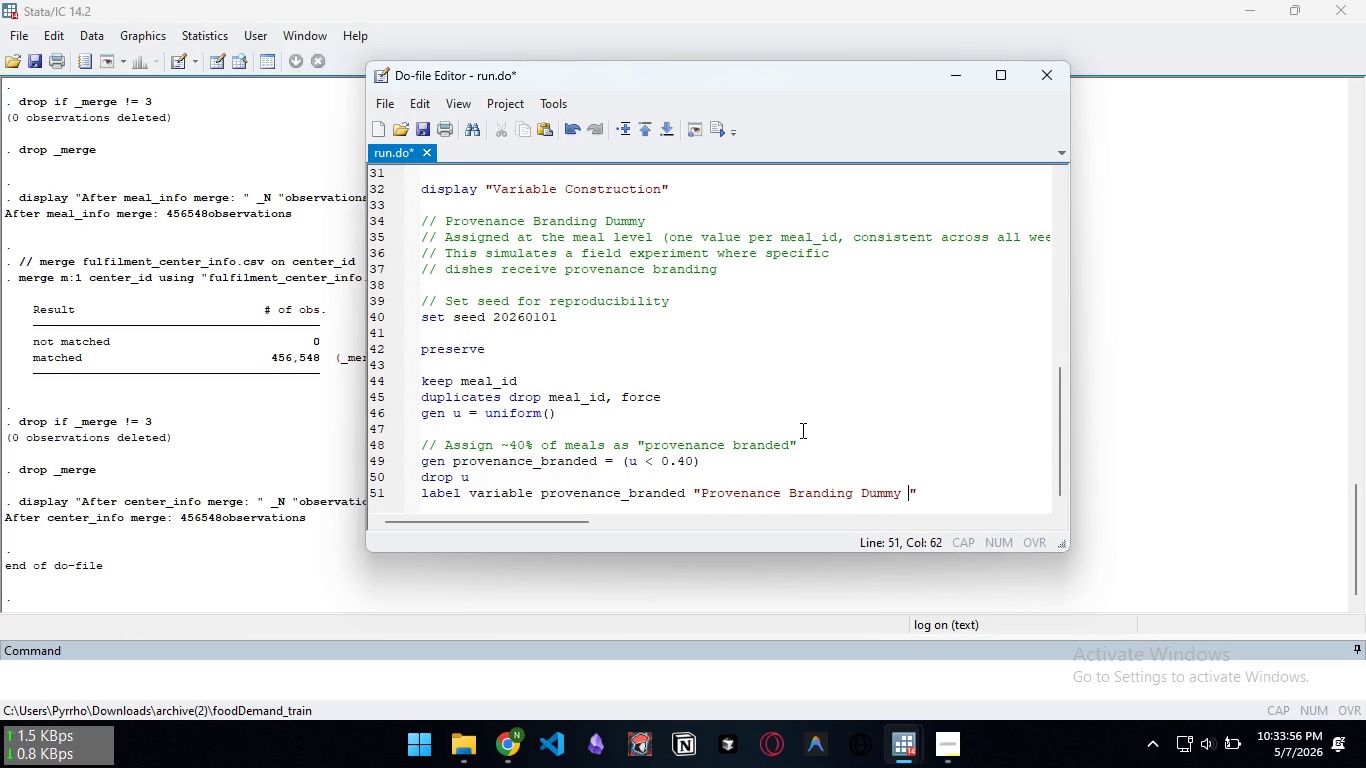 
type( (1 )
key(Backspace)
type(=Branded))
 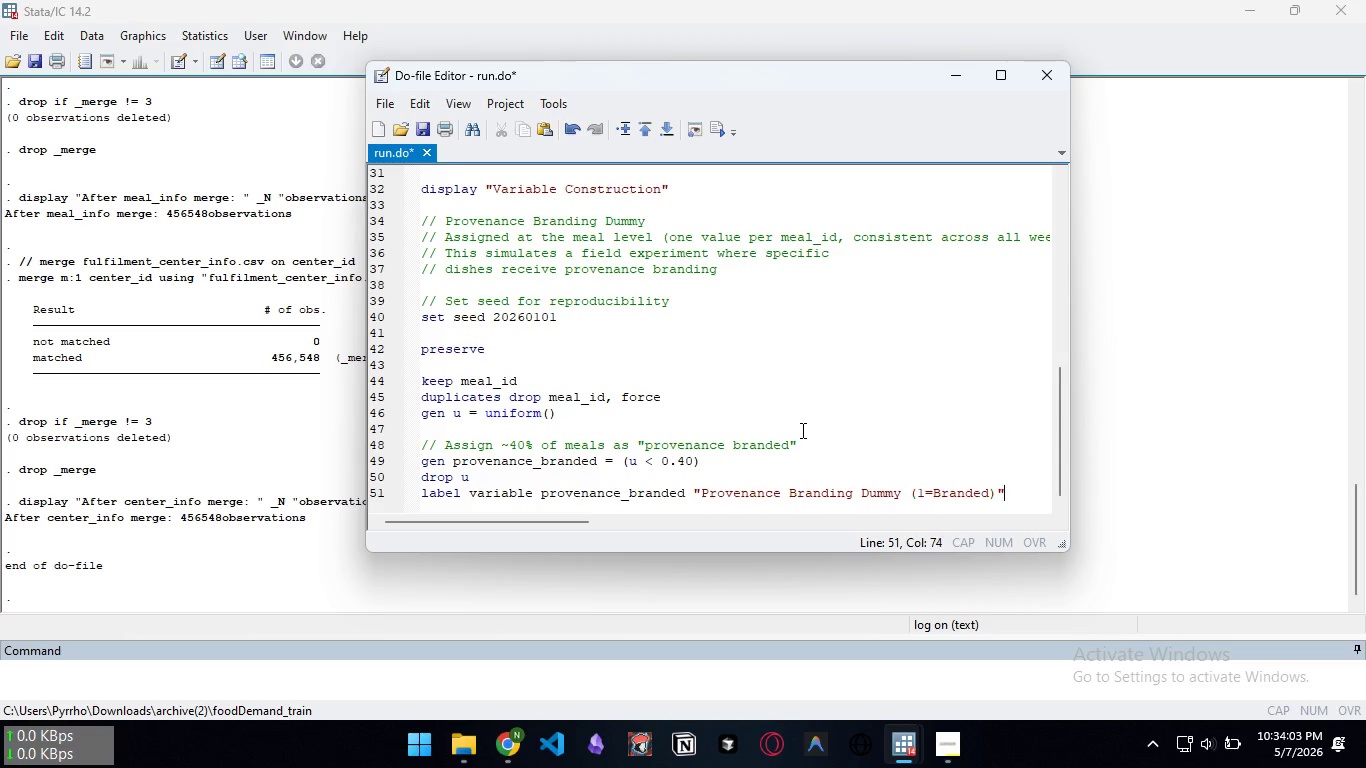 
key(ArrowRight)
 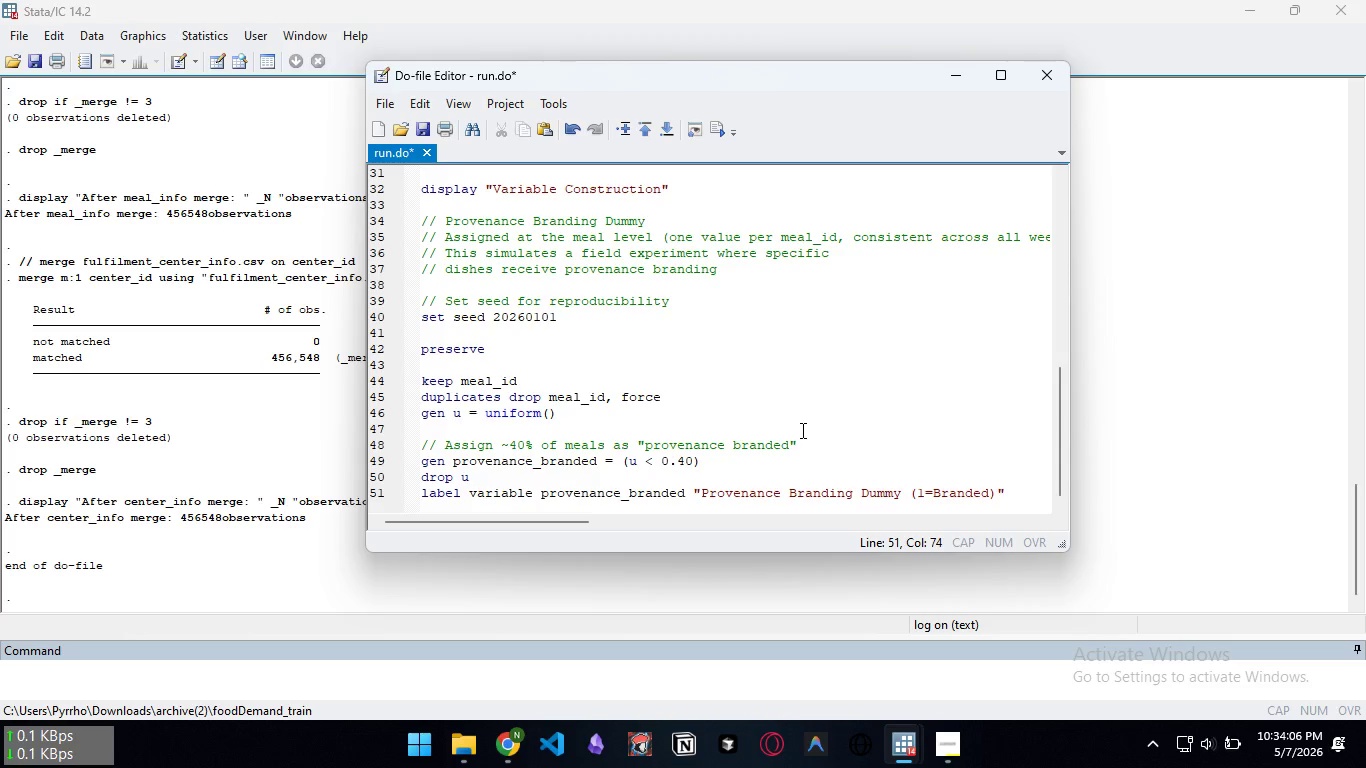 
key(Enter)
 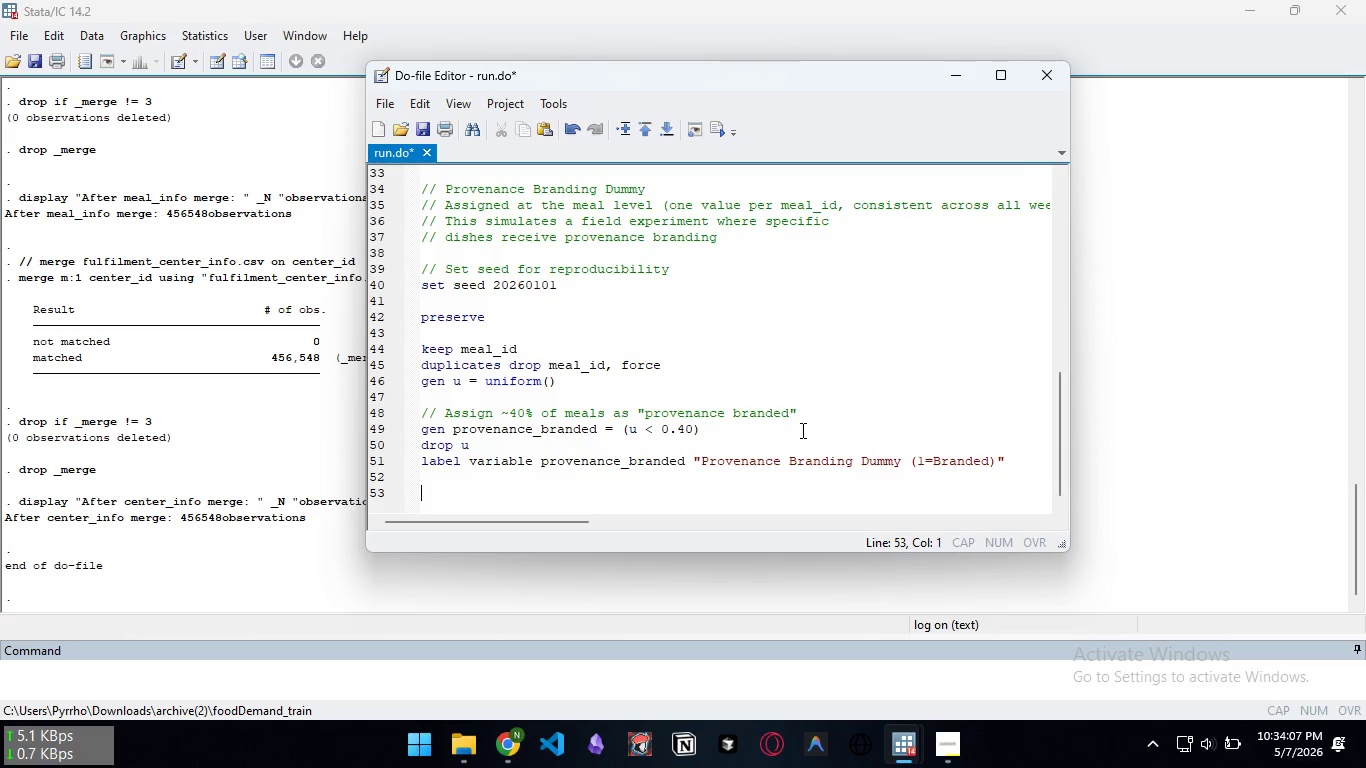 
key(Enter)
 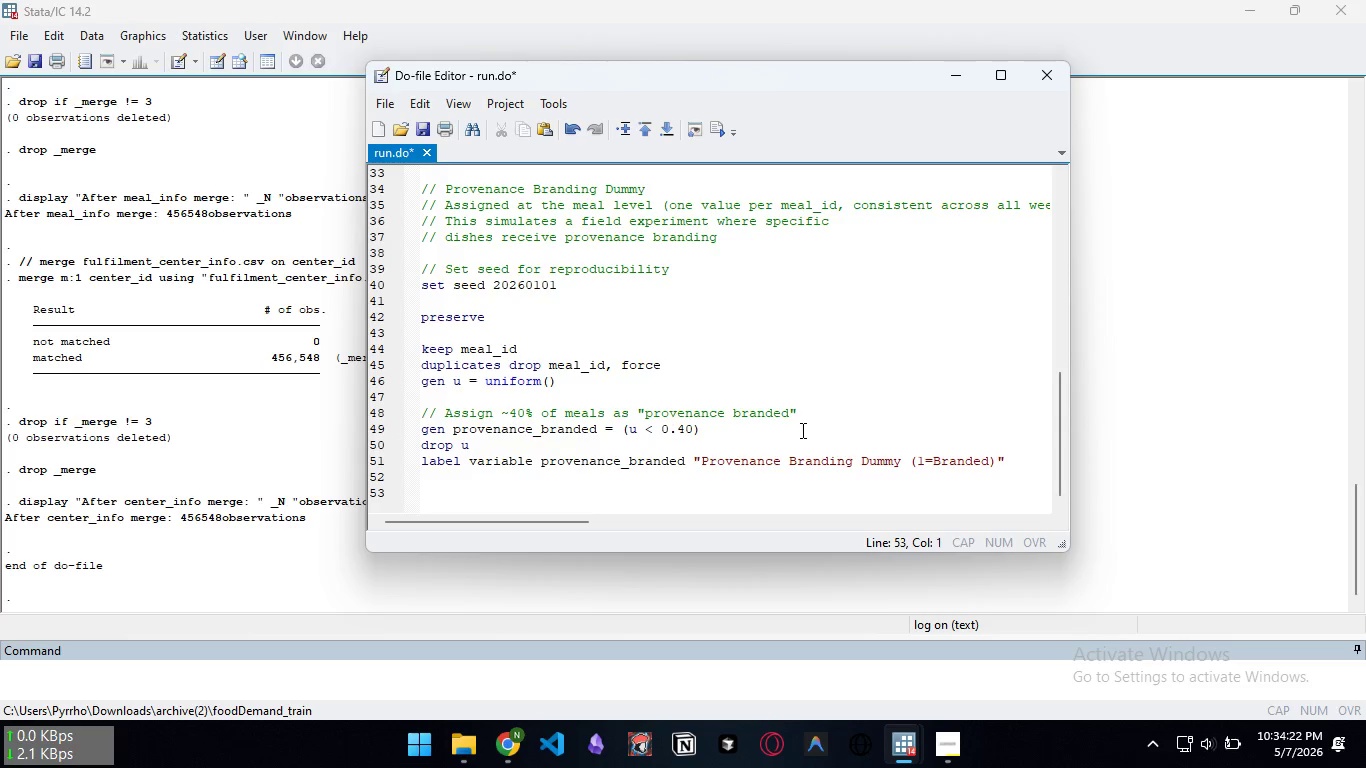 
wait(20.03)
 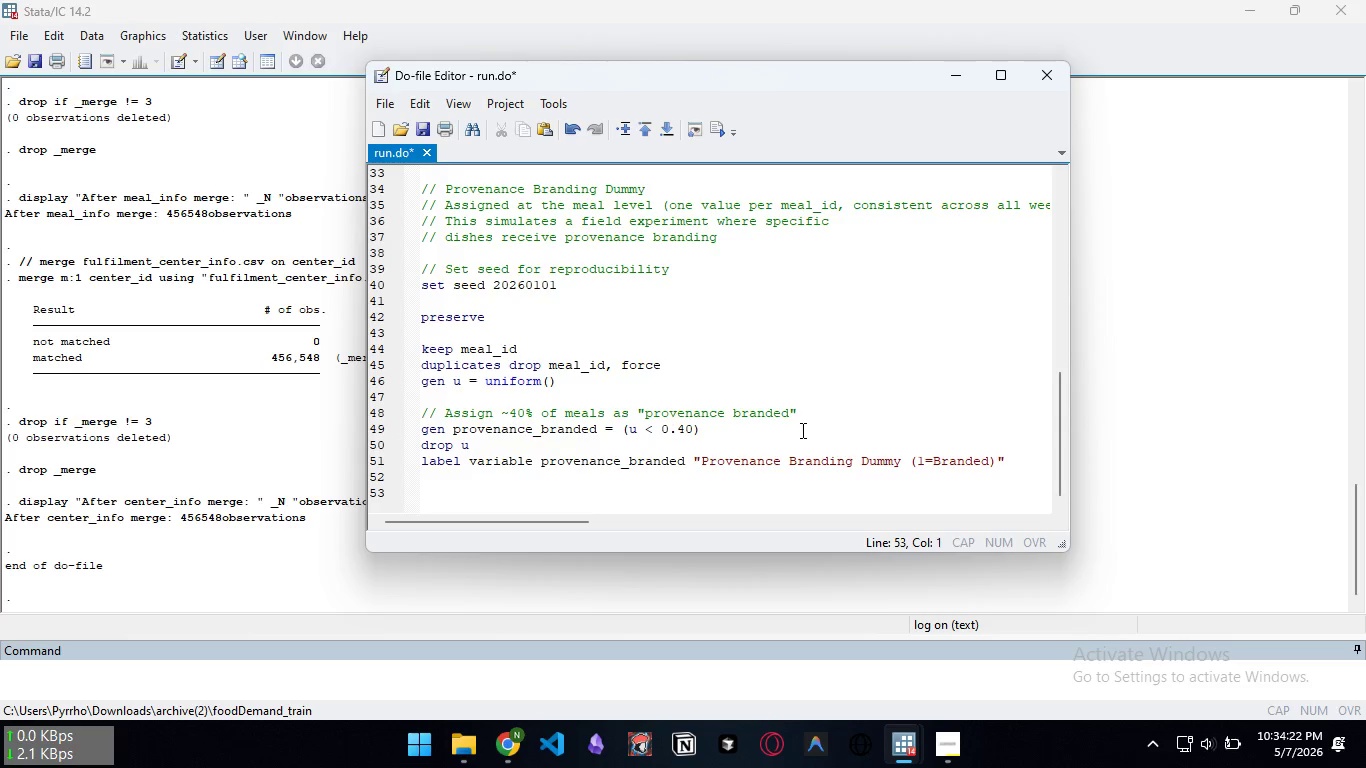 
type(labe)
key(Backspace)
key(Backspace)
key(Backspace)
key(Backspace)
key(Backspace)
type(label values )
 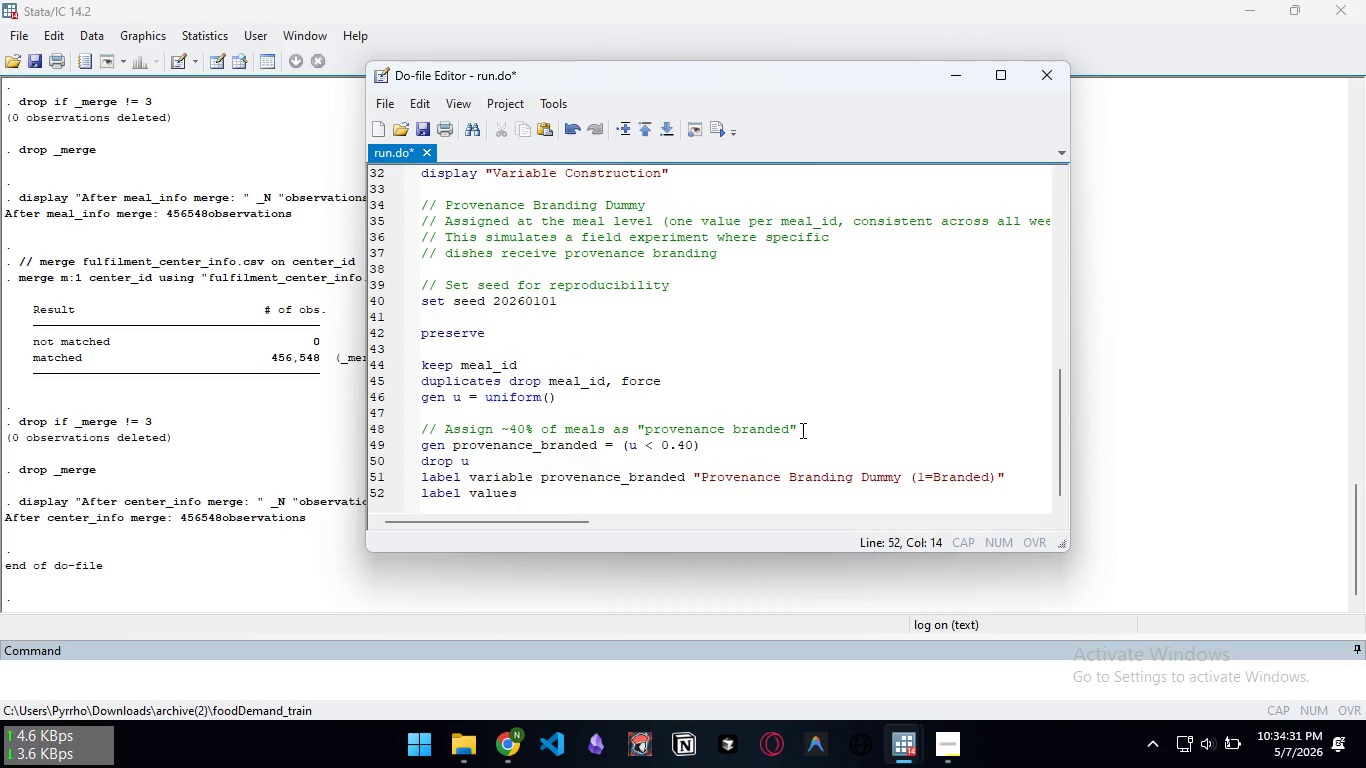 
key(Control+ControlLeft)
 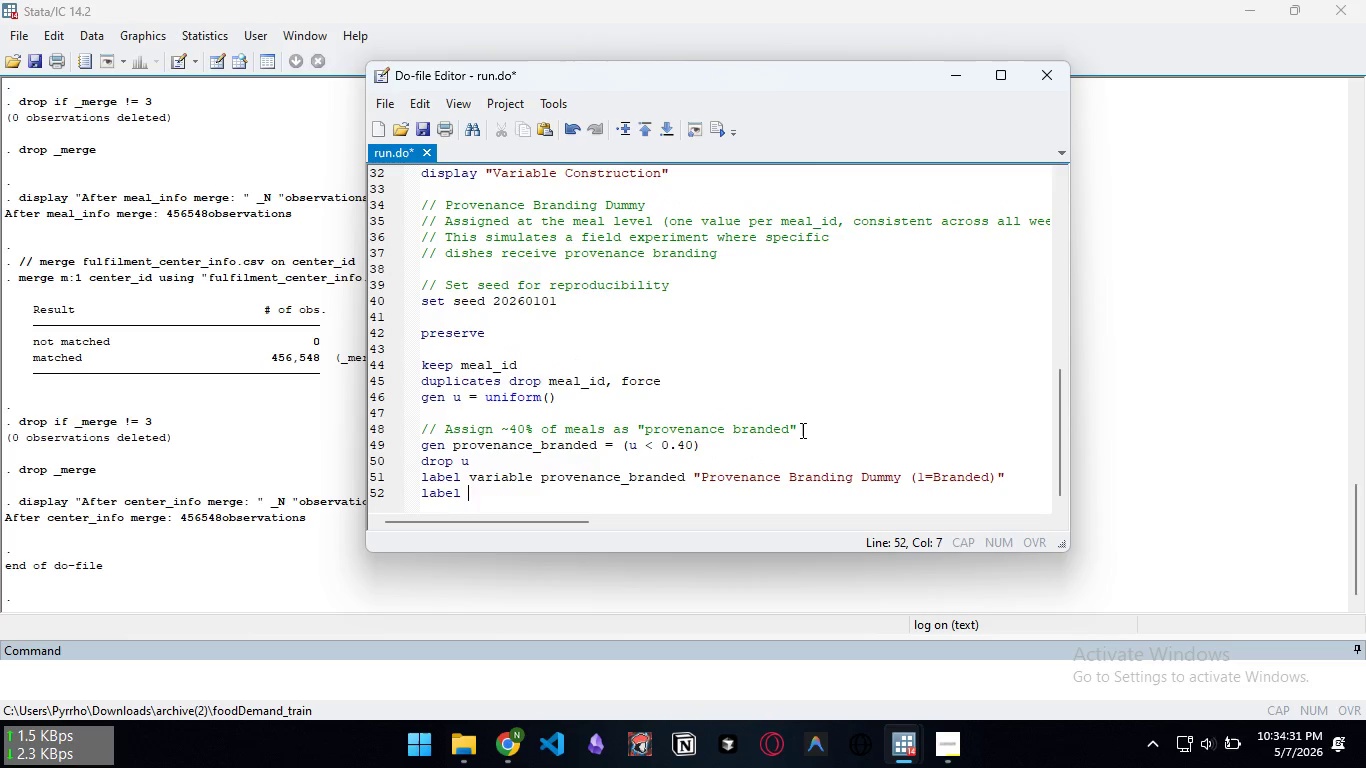 
key(Control+Backspace)
 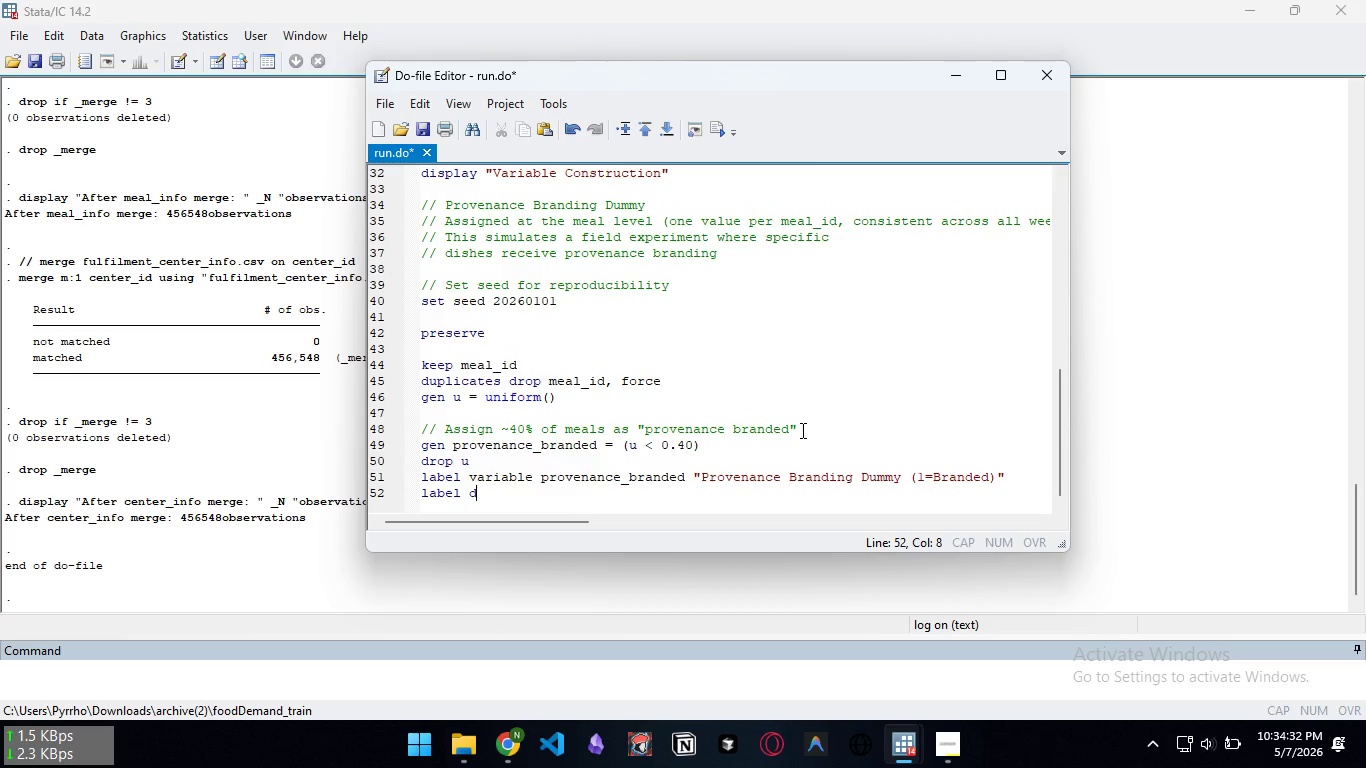 
type(define )
 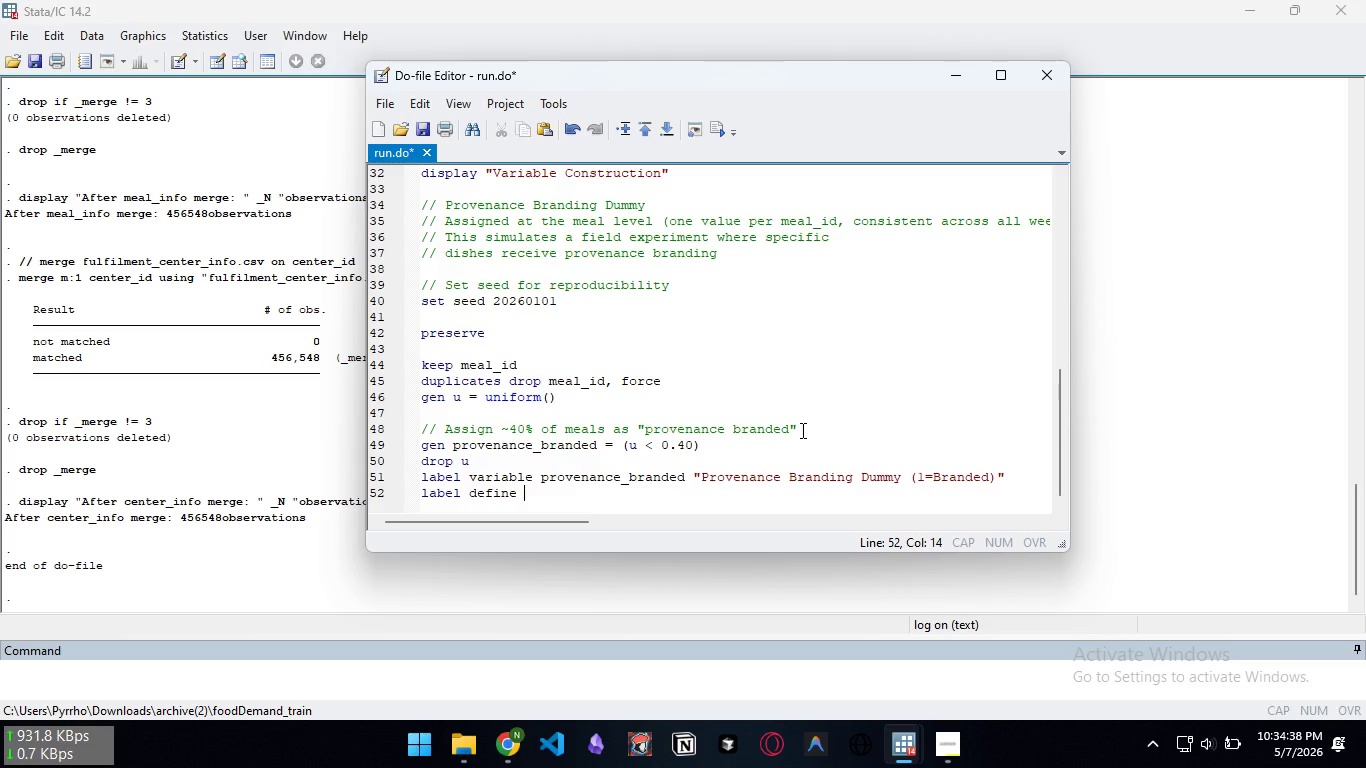 
type(brand_lbl 0 "Generic" 1 "Provenance Branded")
 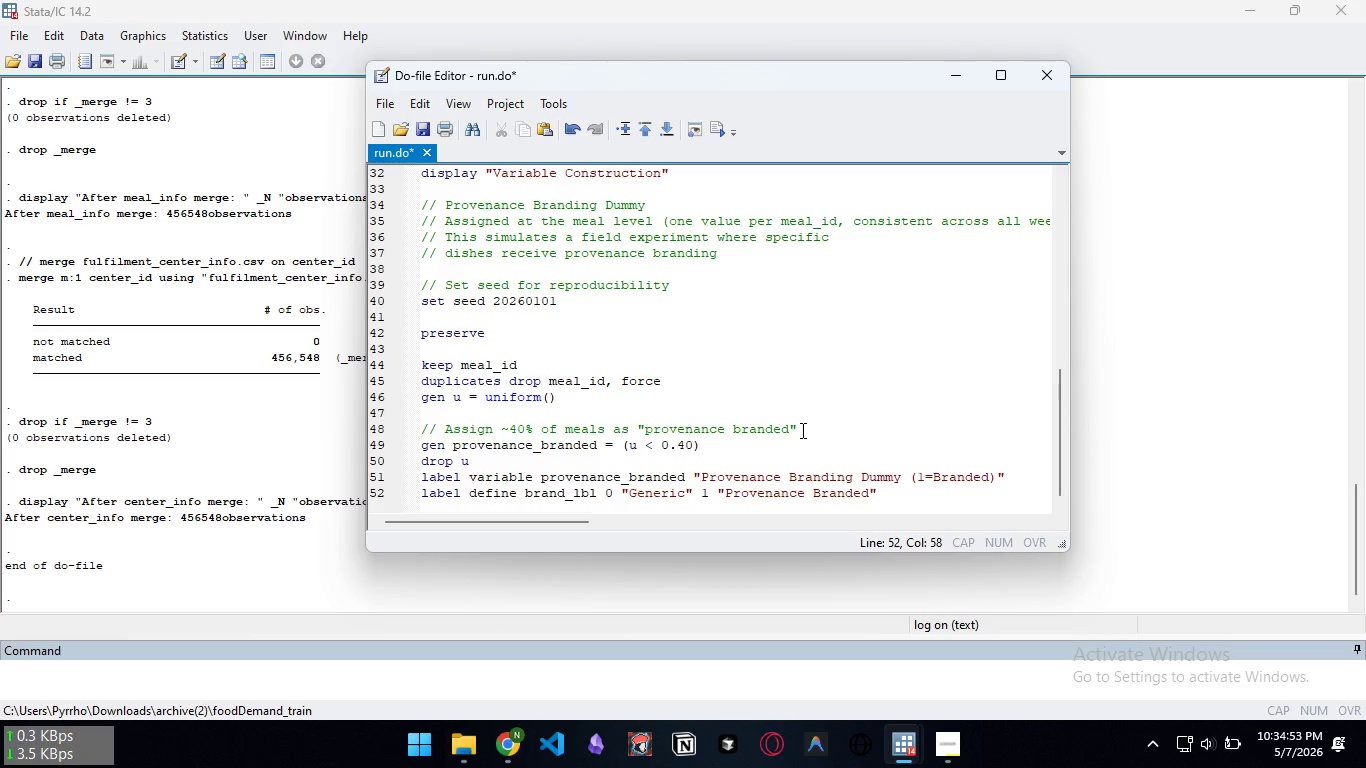 
key(Enter)
 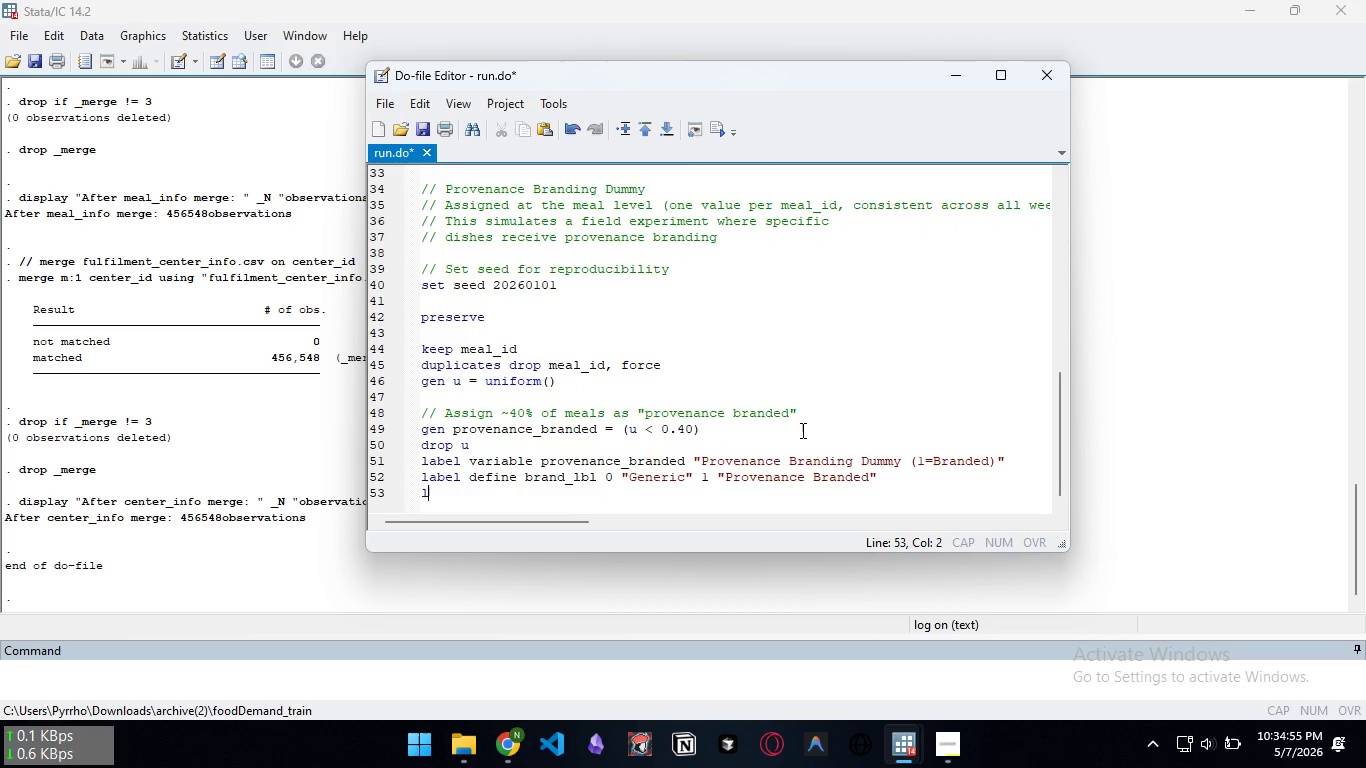 
type(label )
 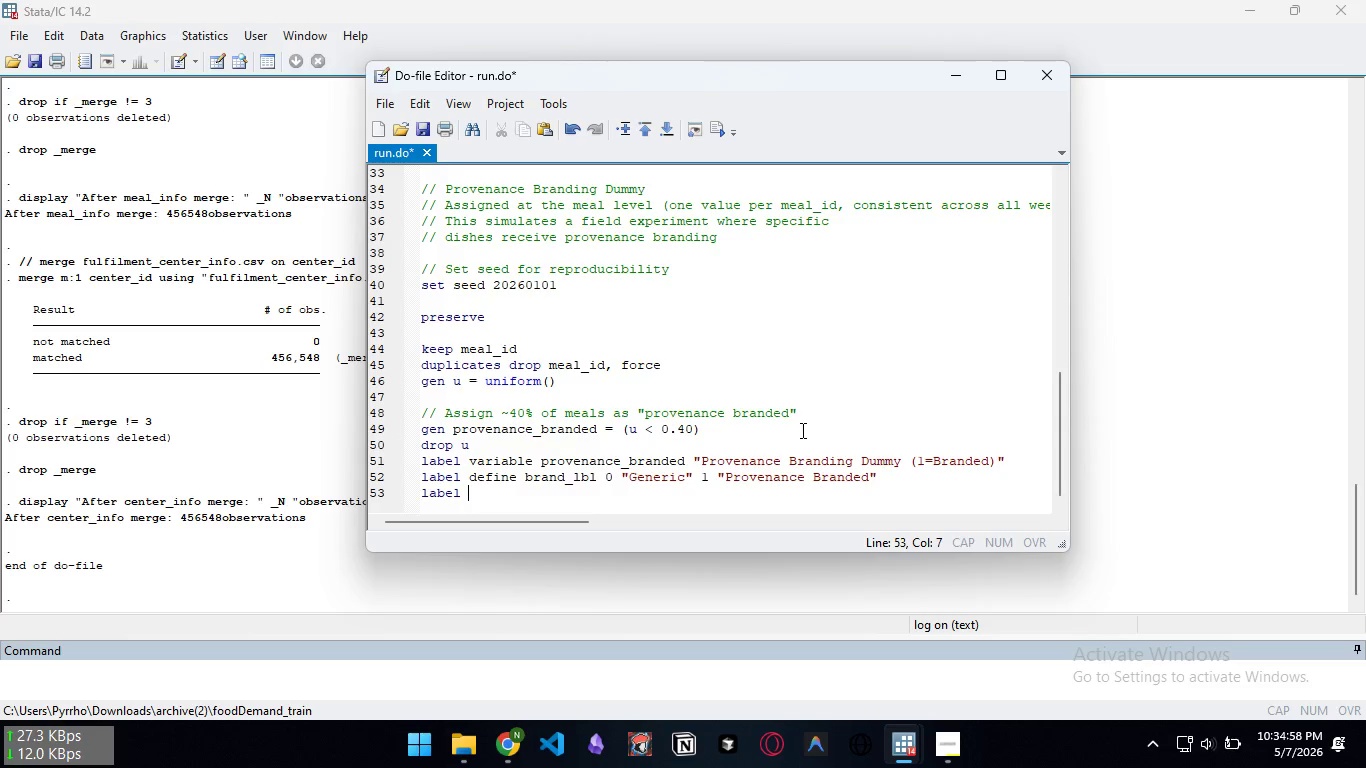 
key(Control+ControlLeft)
 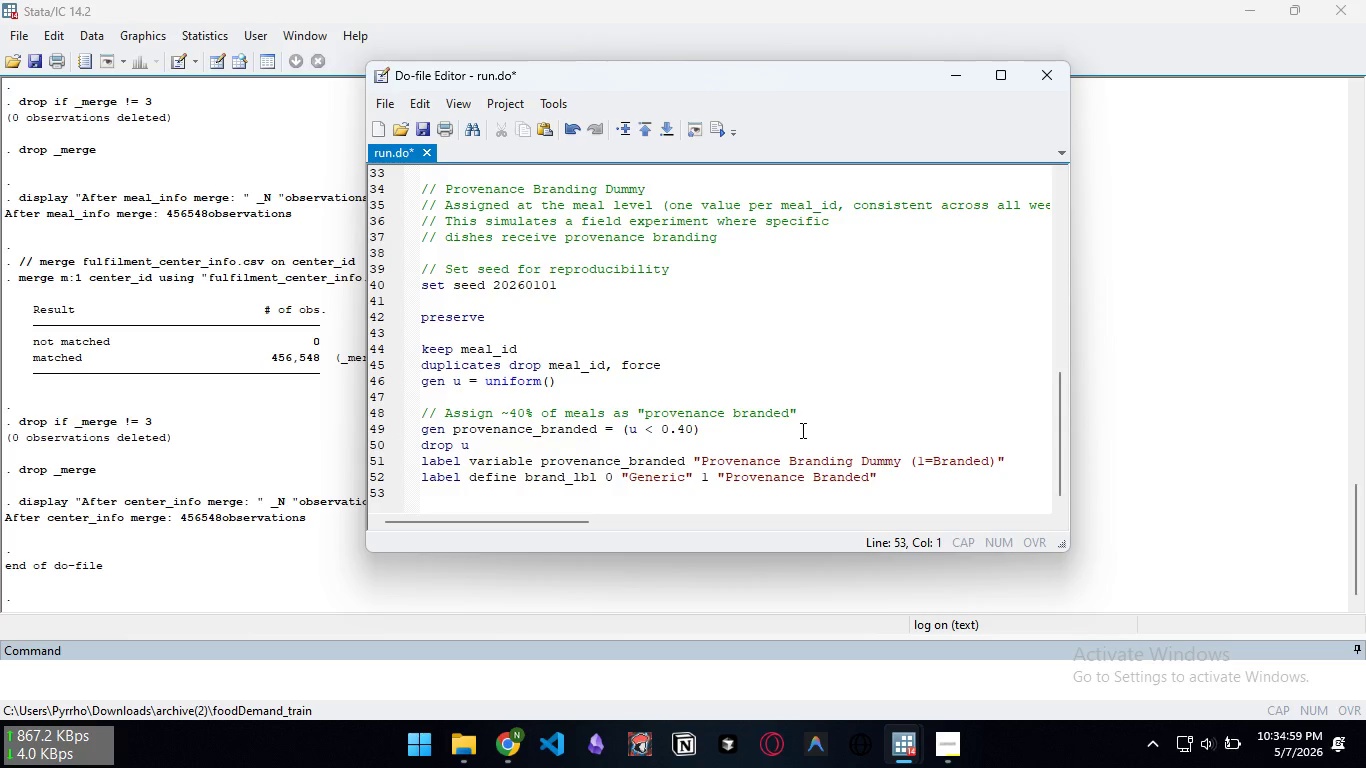 
key(Control+Backspace)
 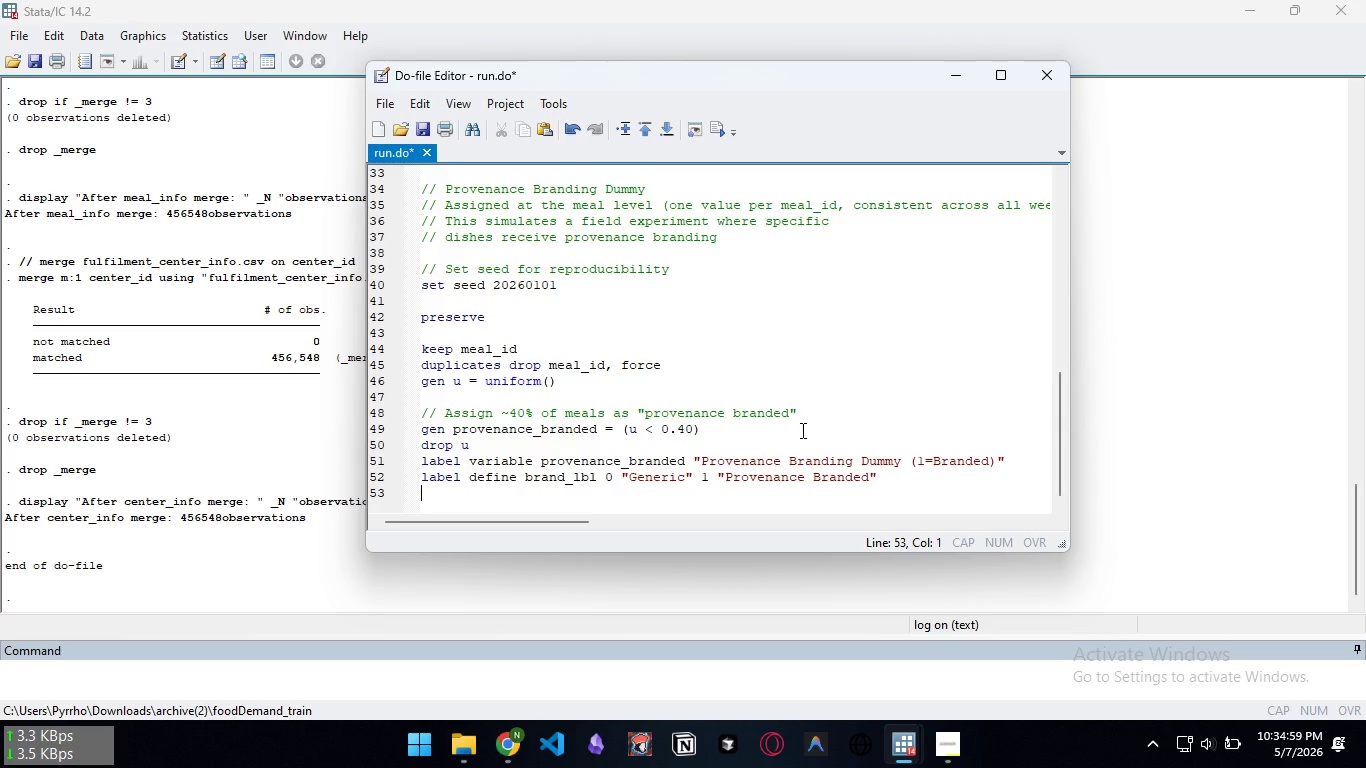 
key(Control+Z)
 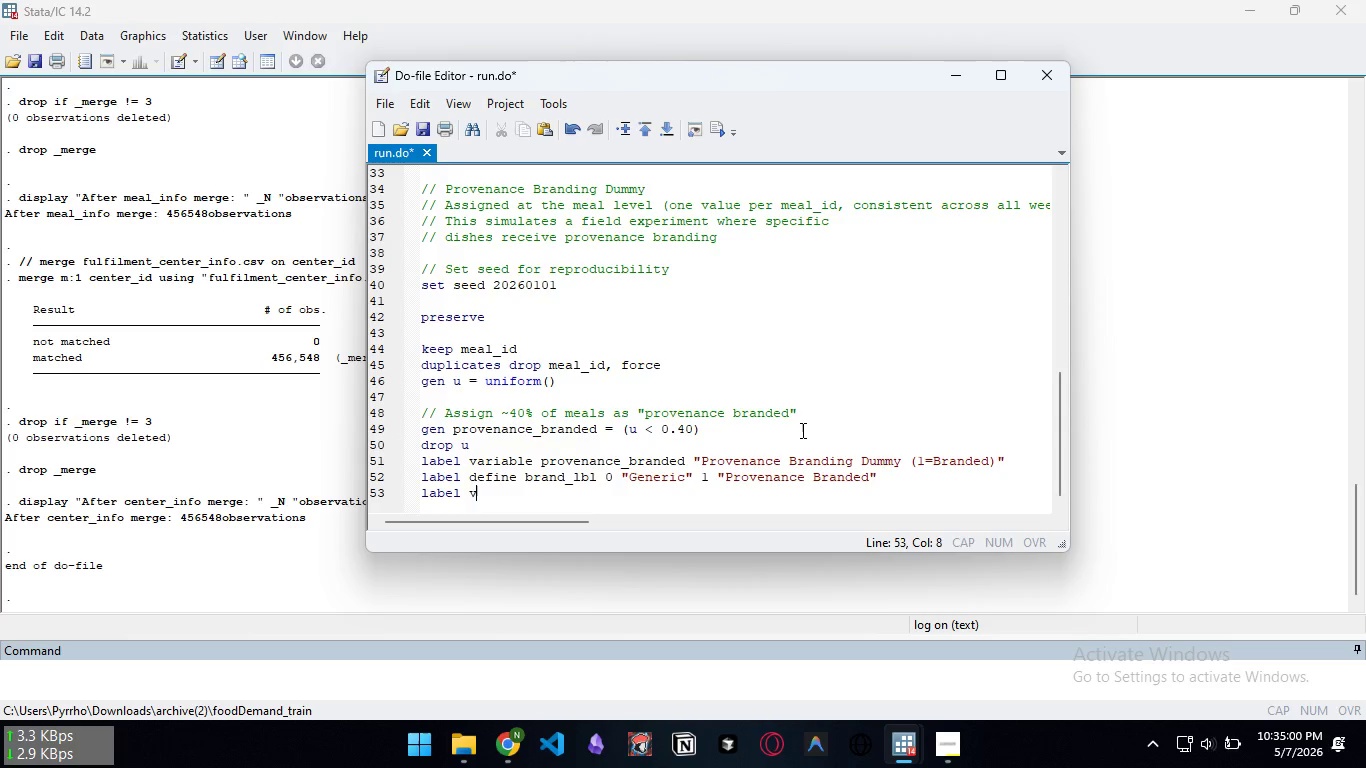 
type(values)
 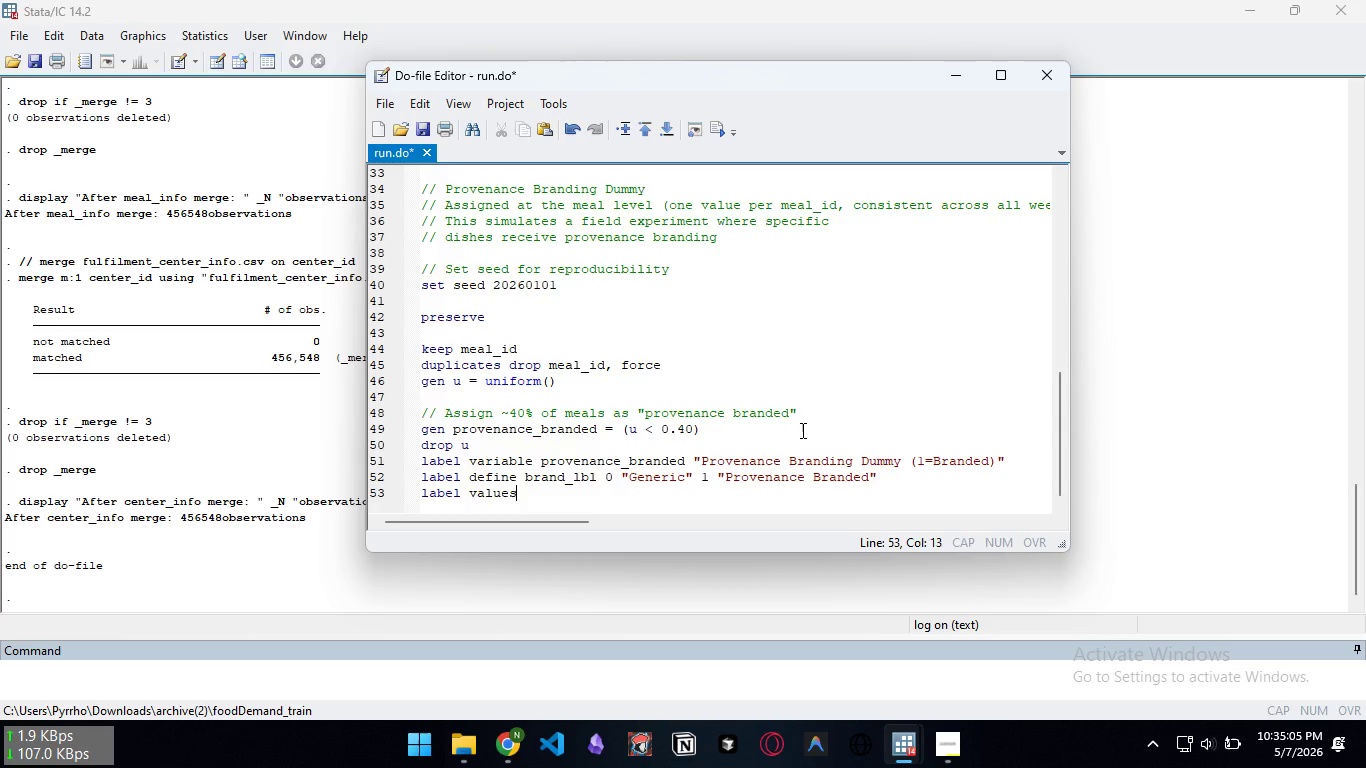 
wait(5.66)
 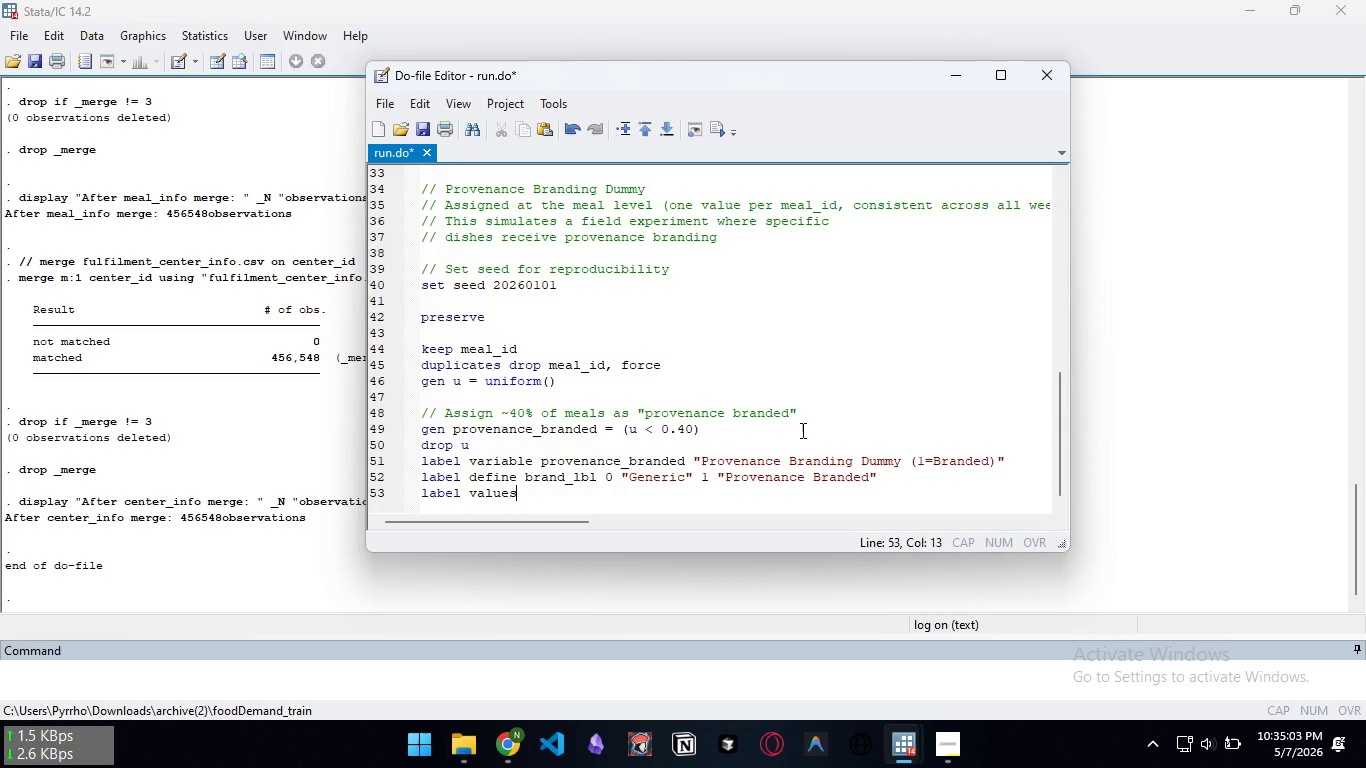 
type( provenance_branded brand_l)
 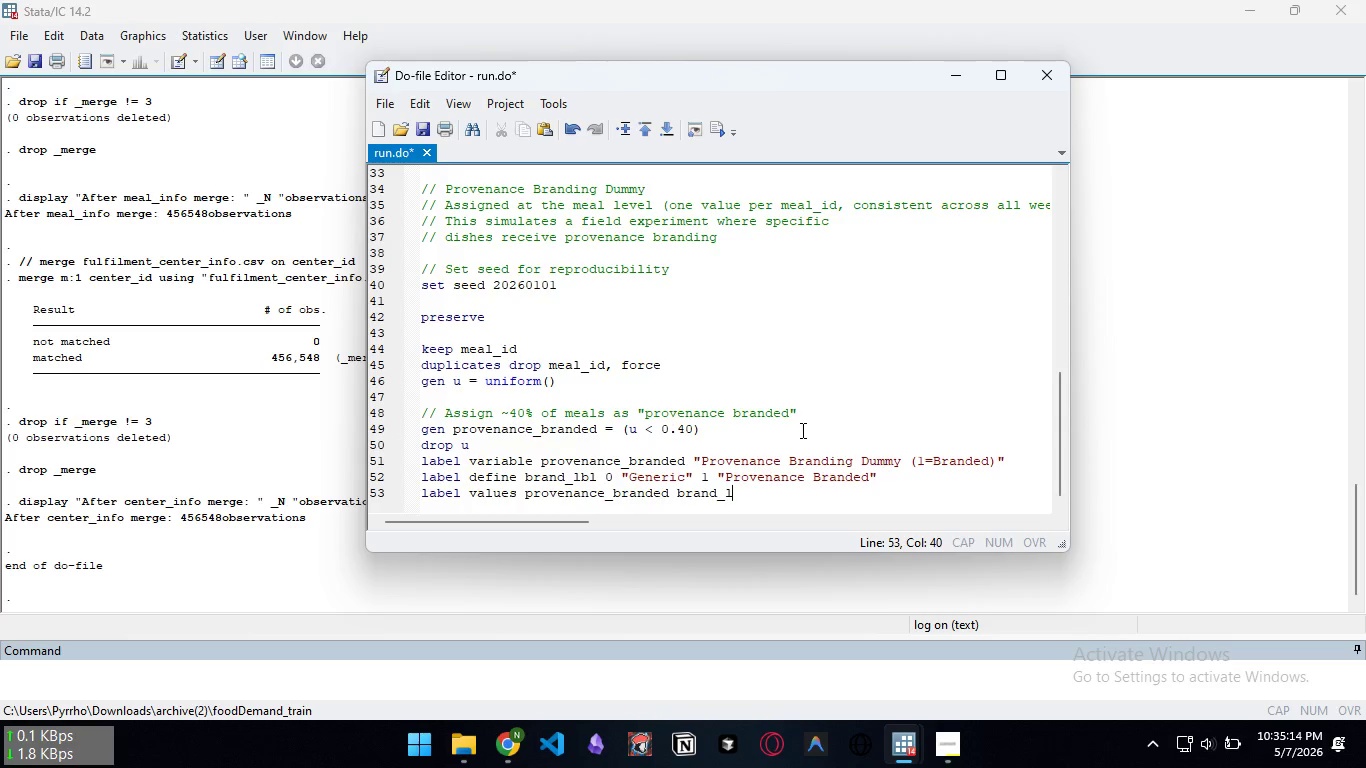 
type(bl)
 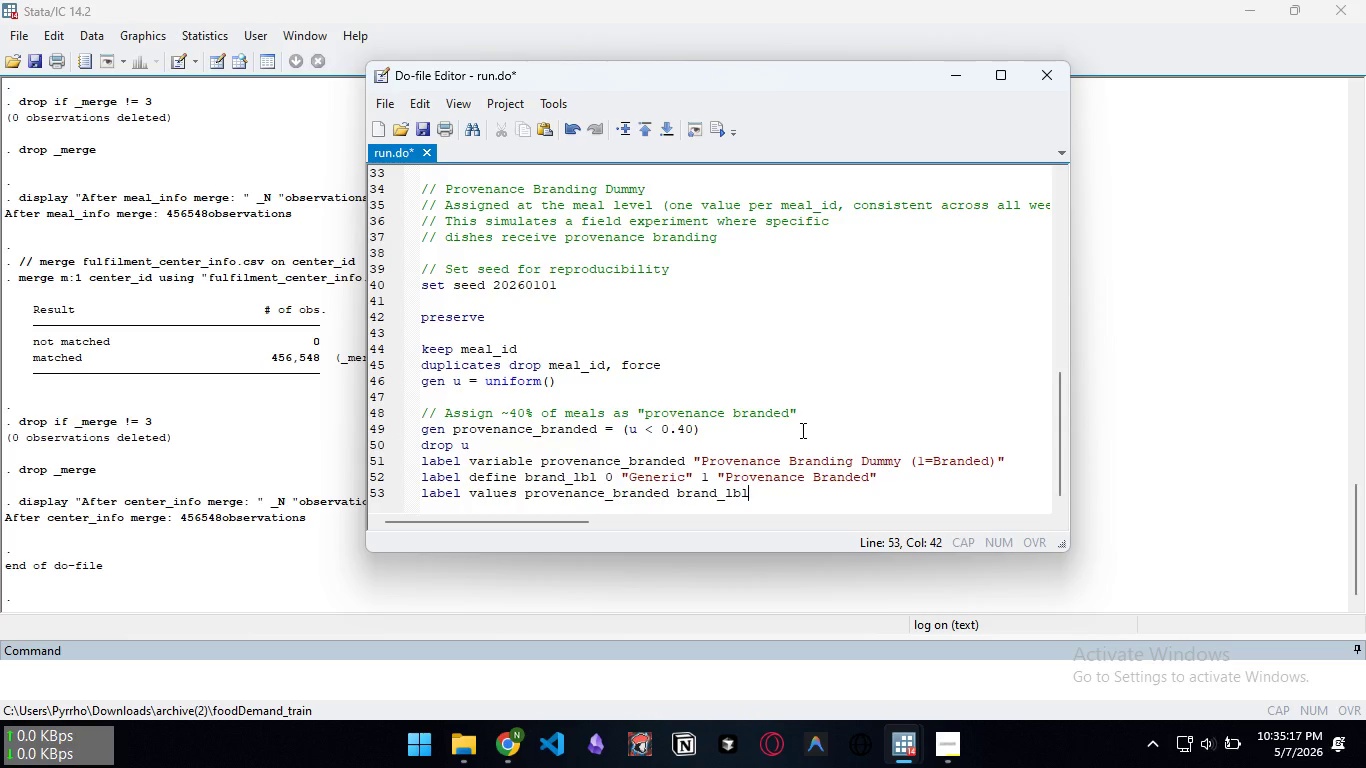 
key(Enter)
 